 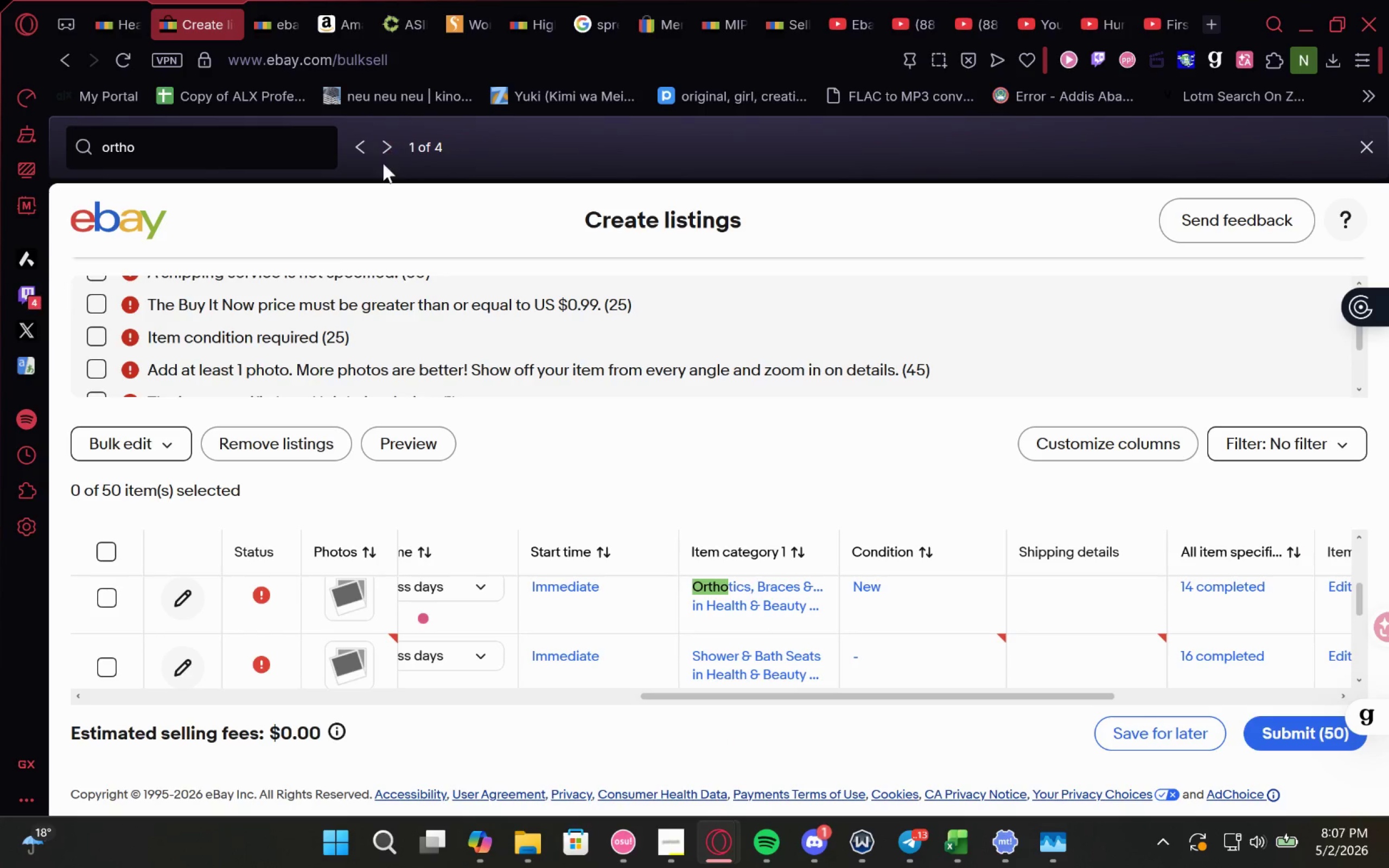 
left_click([393, 136])
 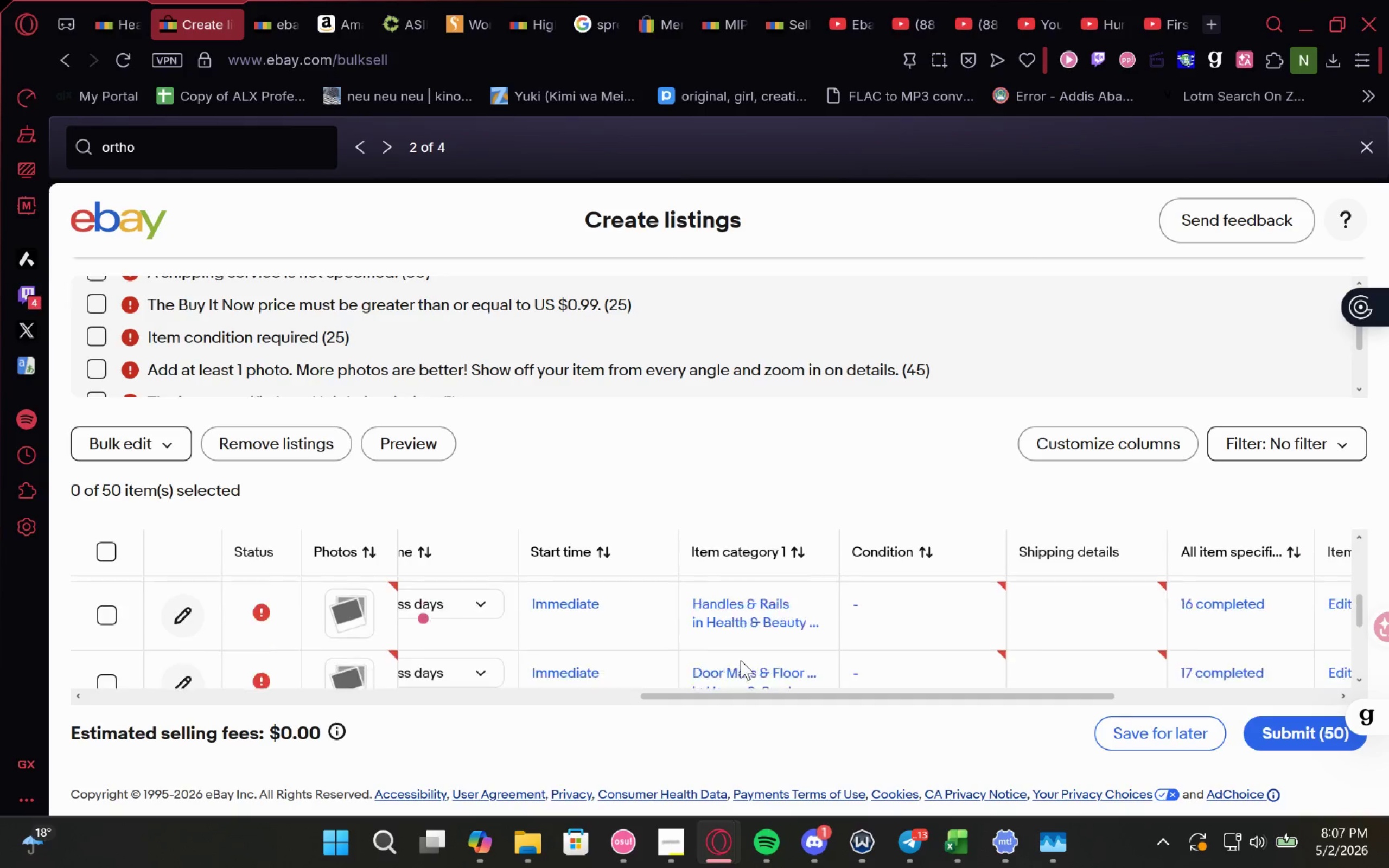 
wait(5.86)
 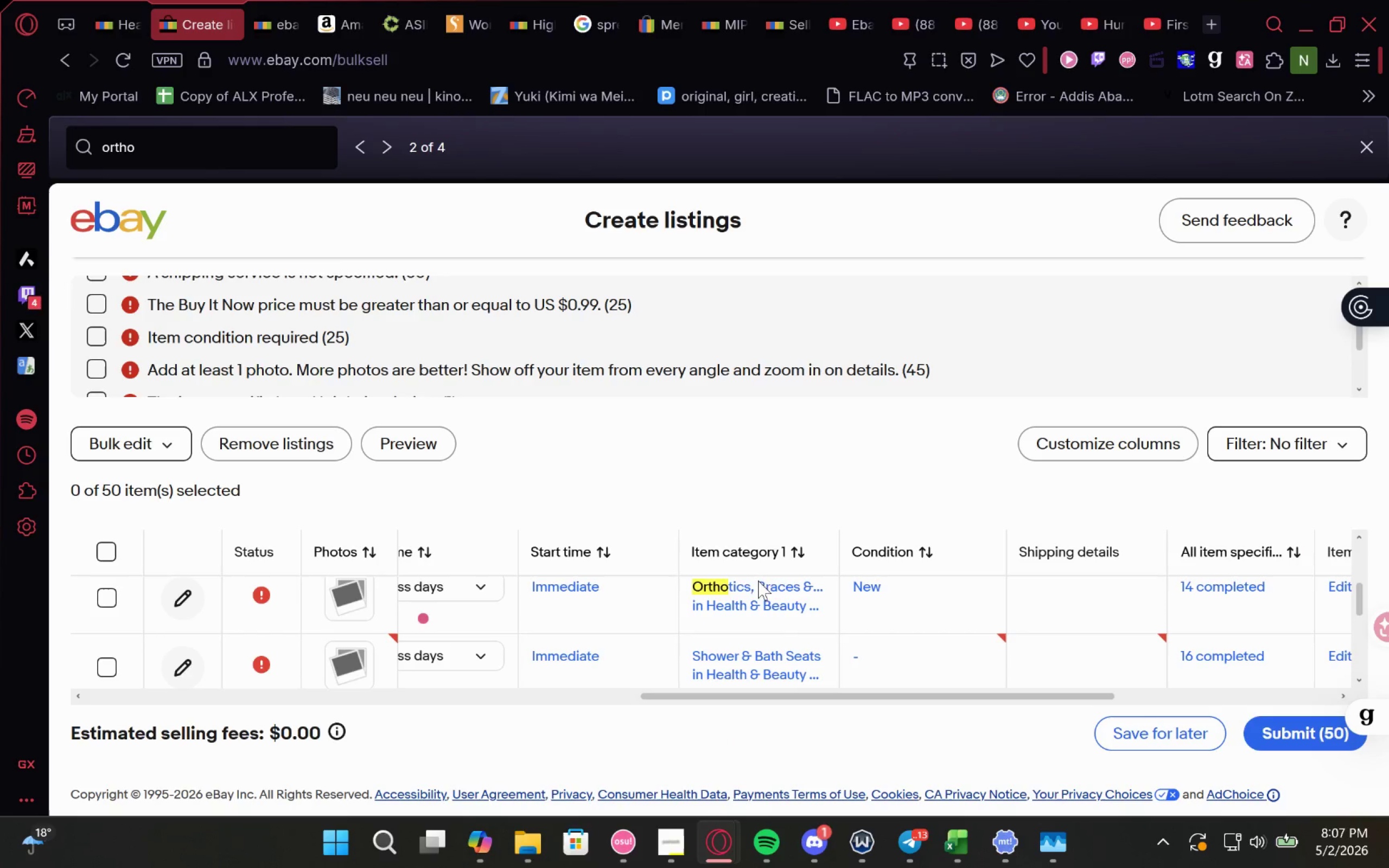 
left_click([391, 156])
 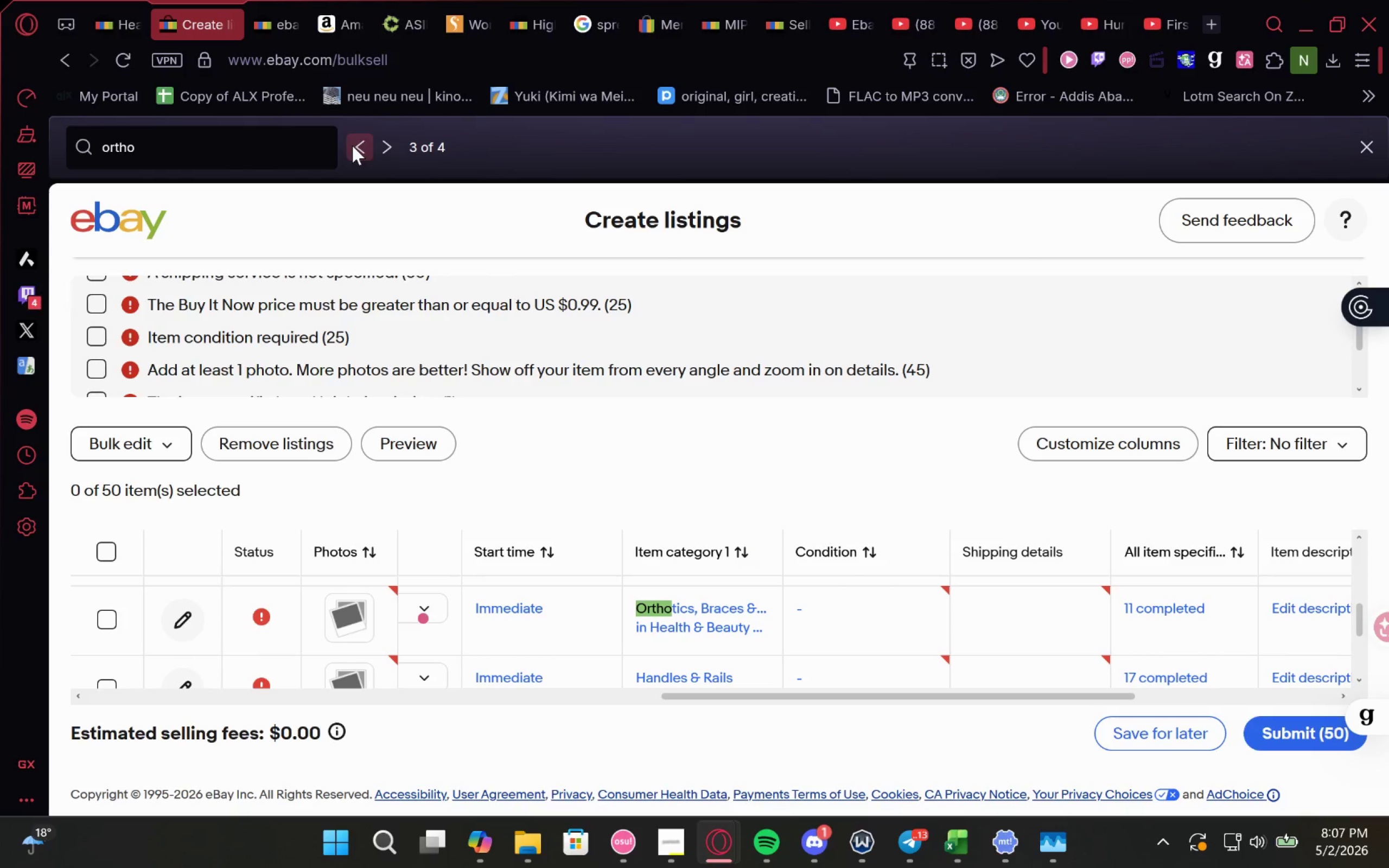 
left_click([352, 145])
 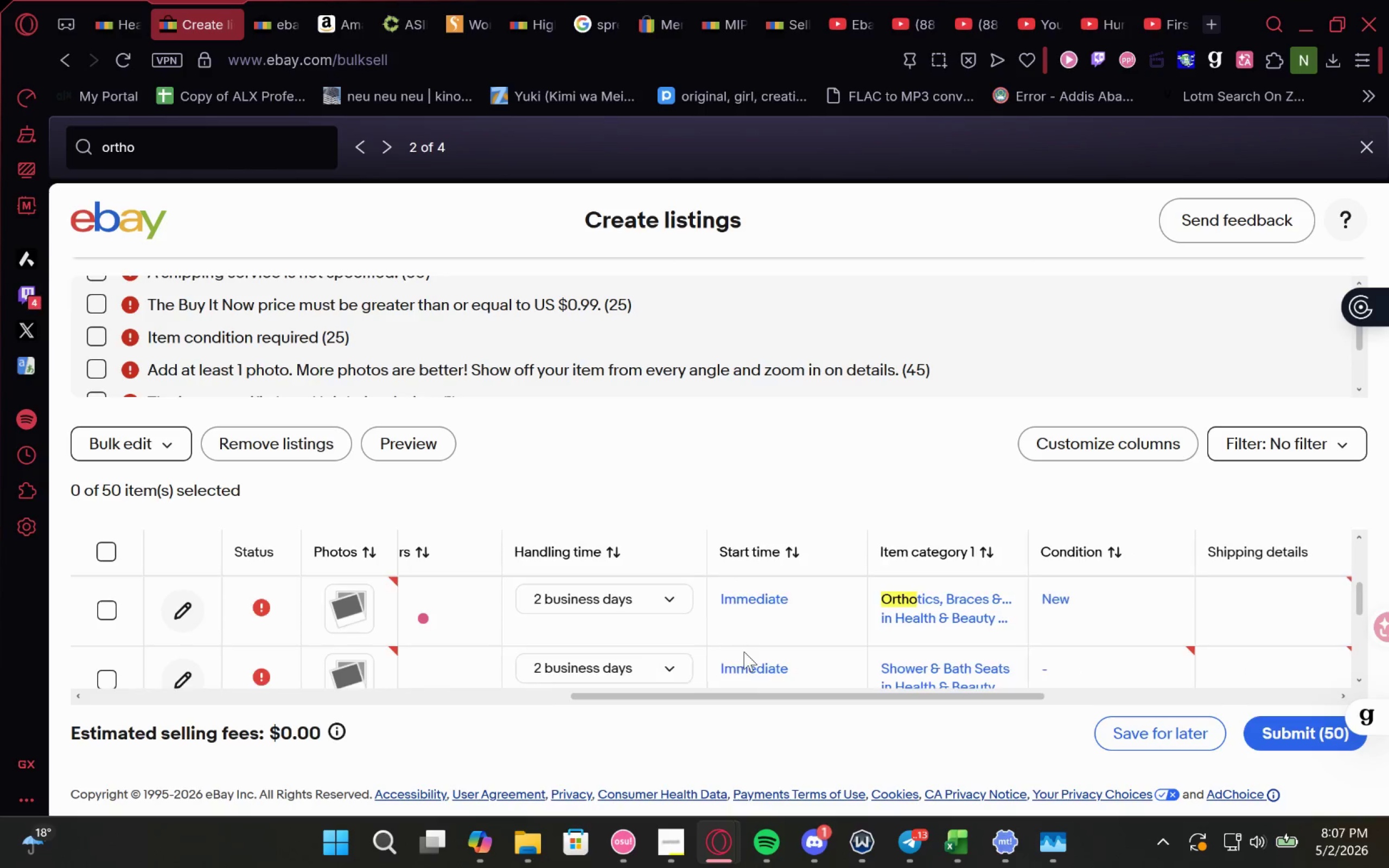 
wait(12.83)
 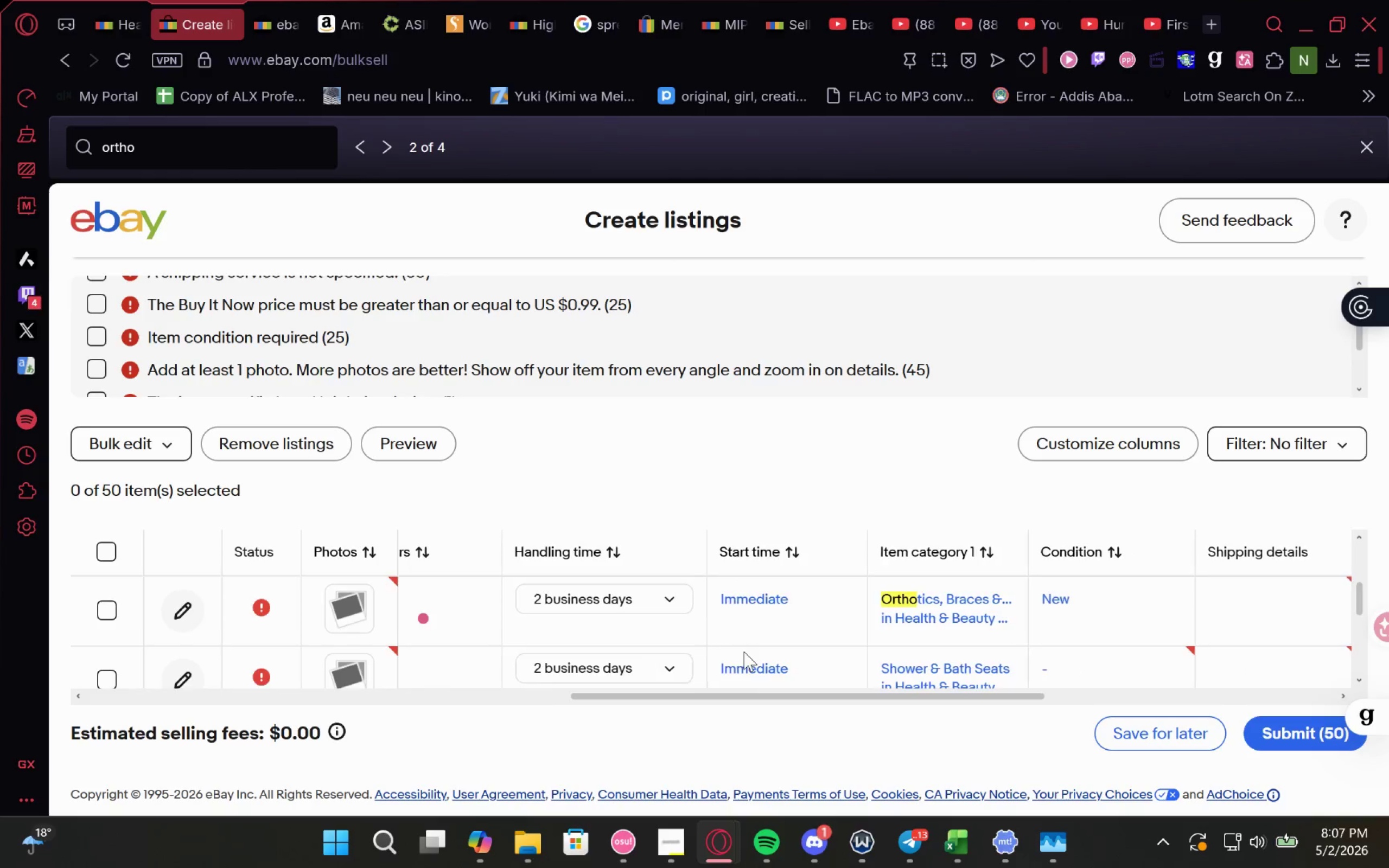 
left_click_drag(start_coordinate=[694, 630], to_coordinate=[398, 604])
 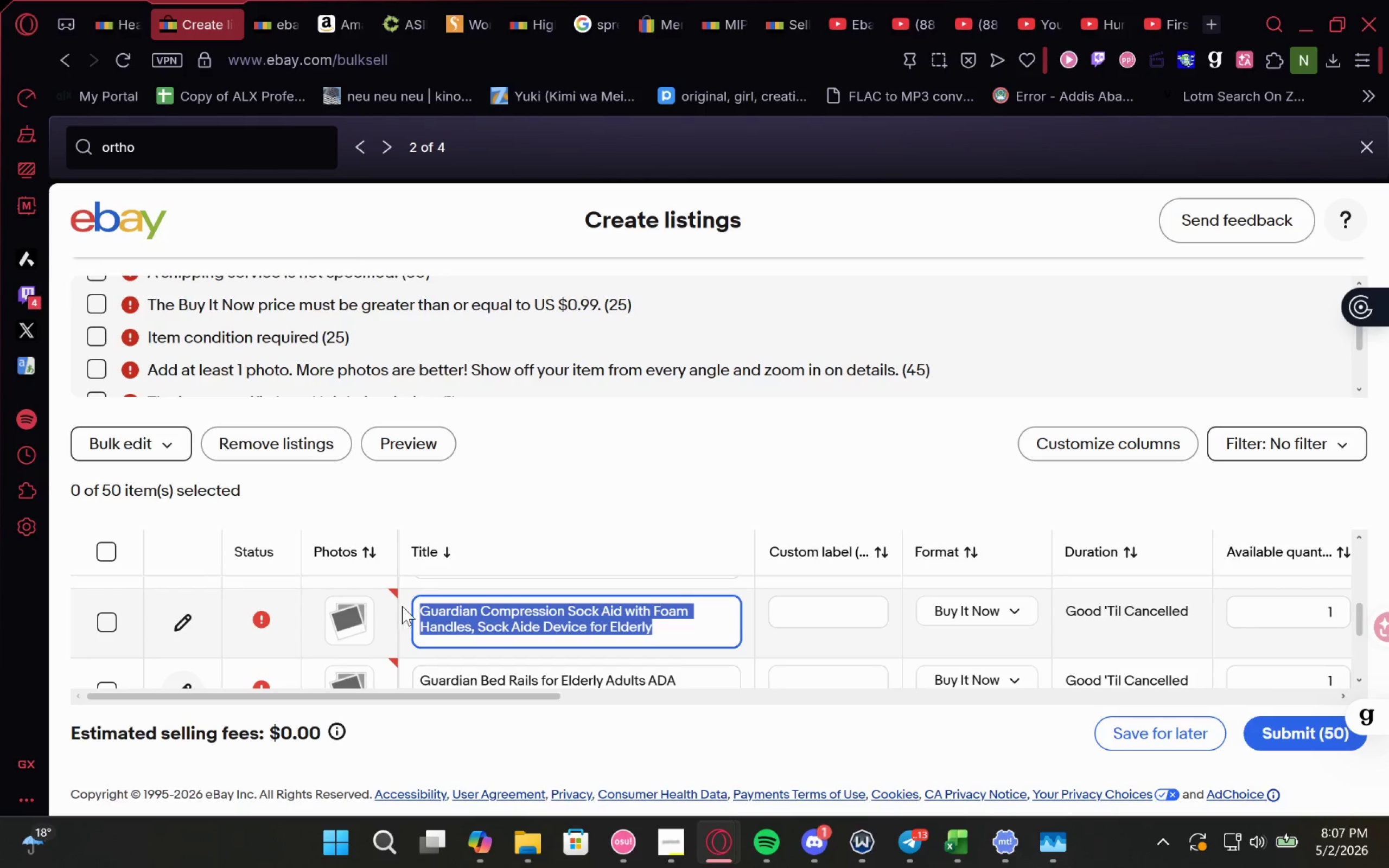 
key(Control+C)
 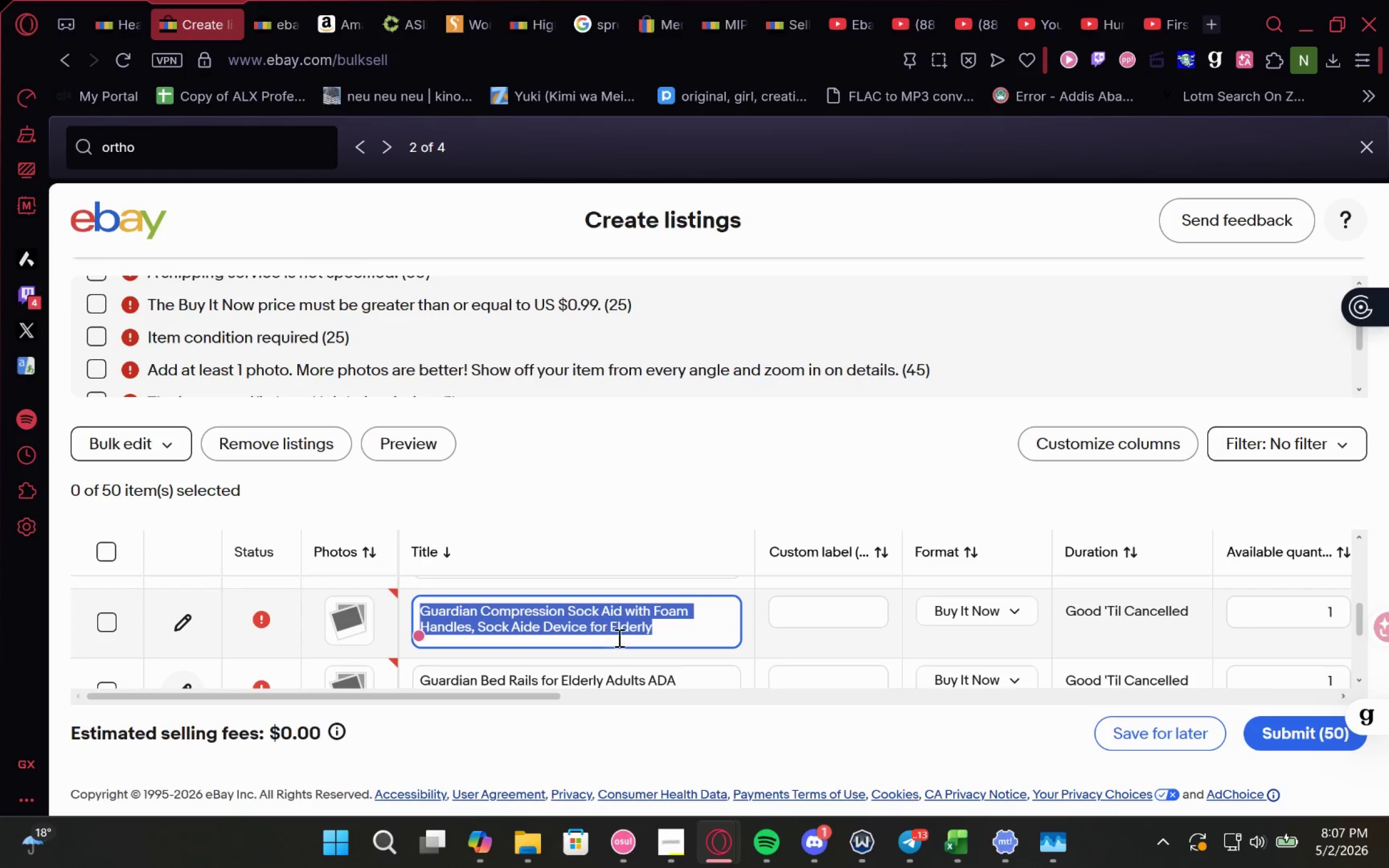 
key(Control+C)
 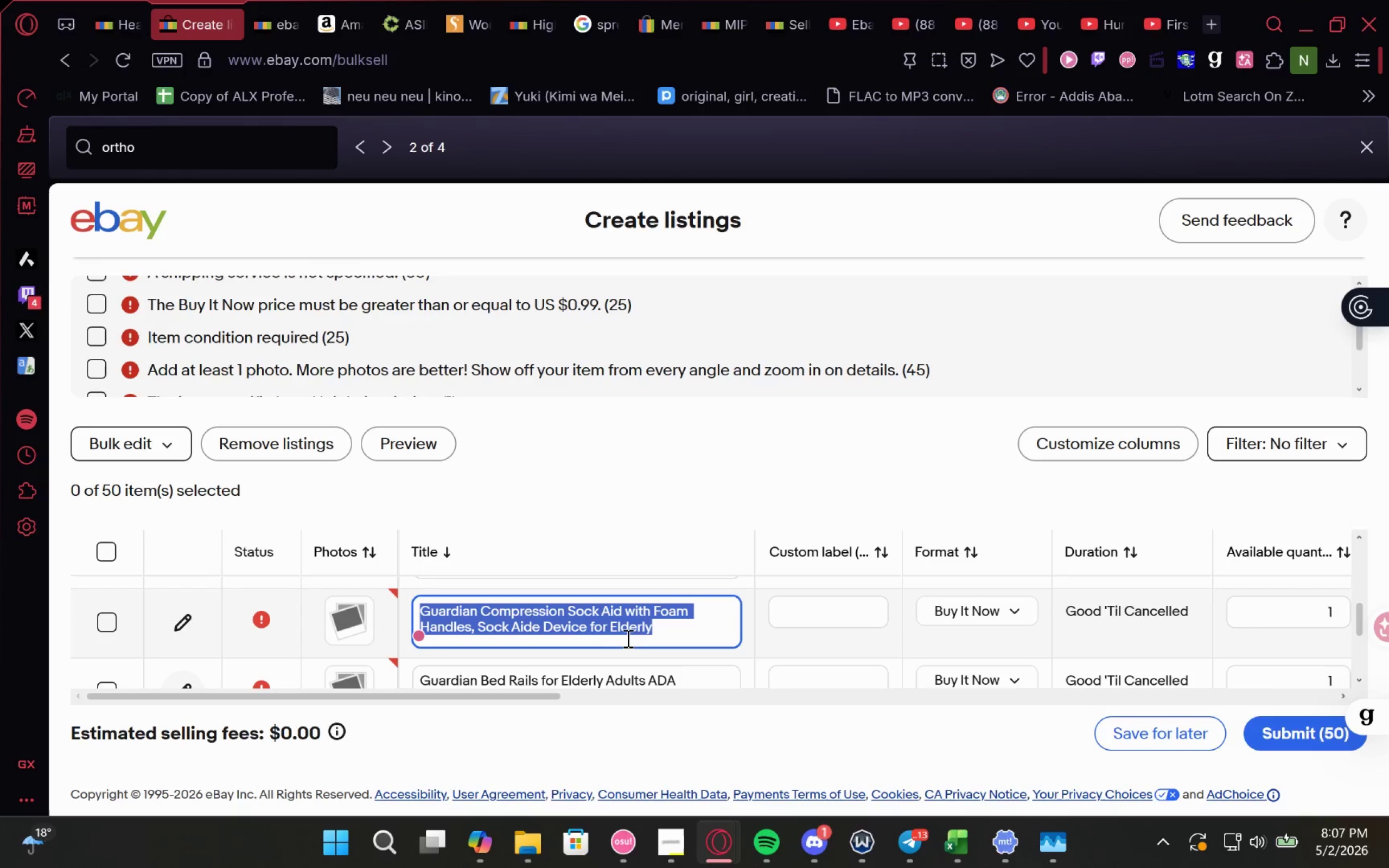 
key(Control+C)
 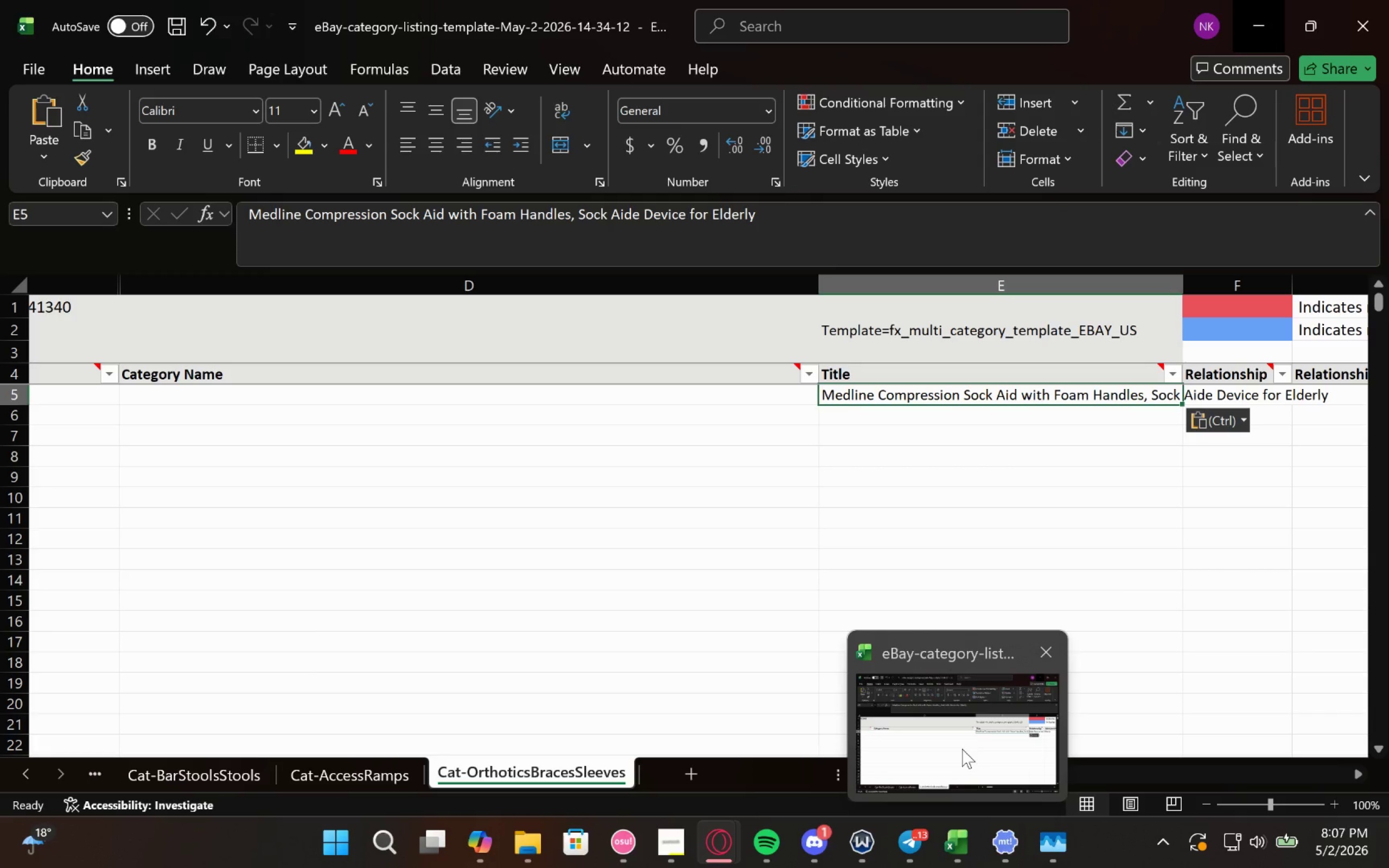 
left_click([962, 749])
 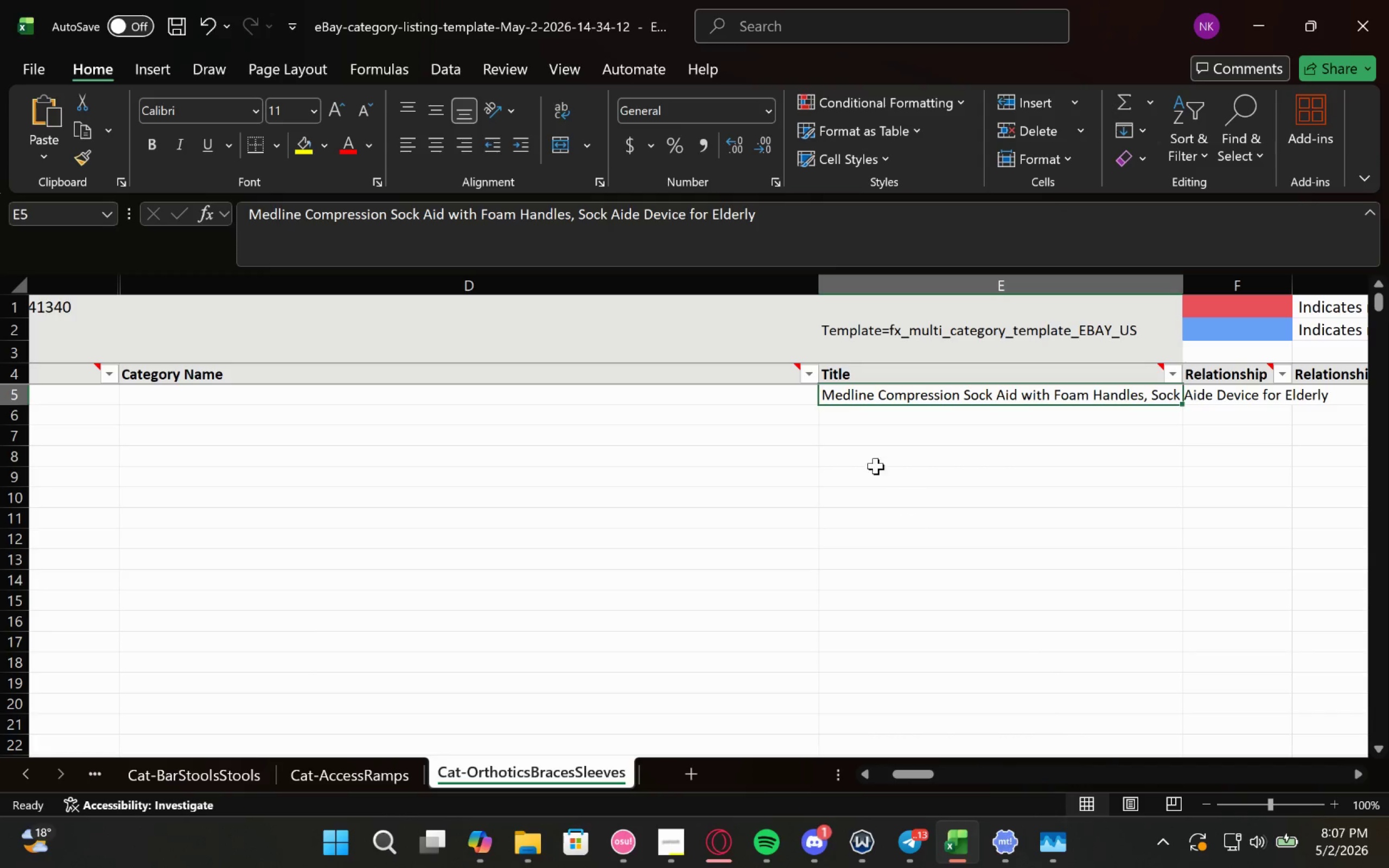 
left_click([857, 416])
 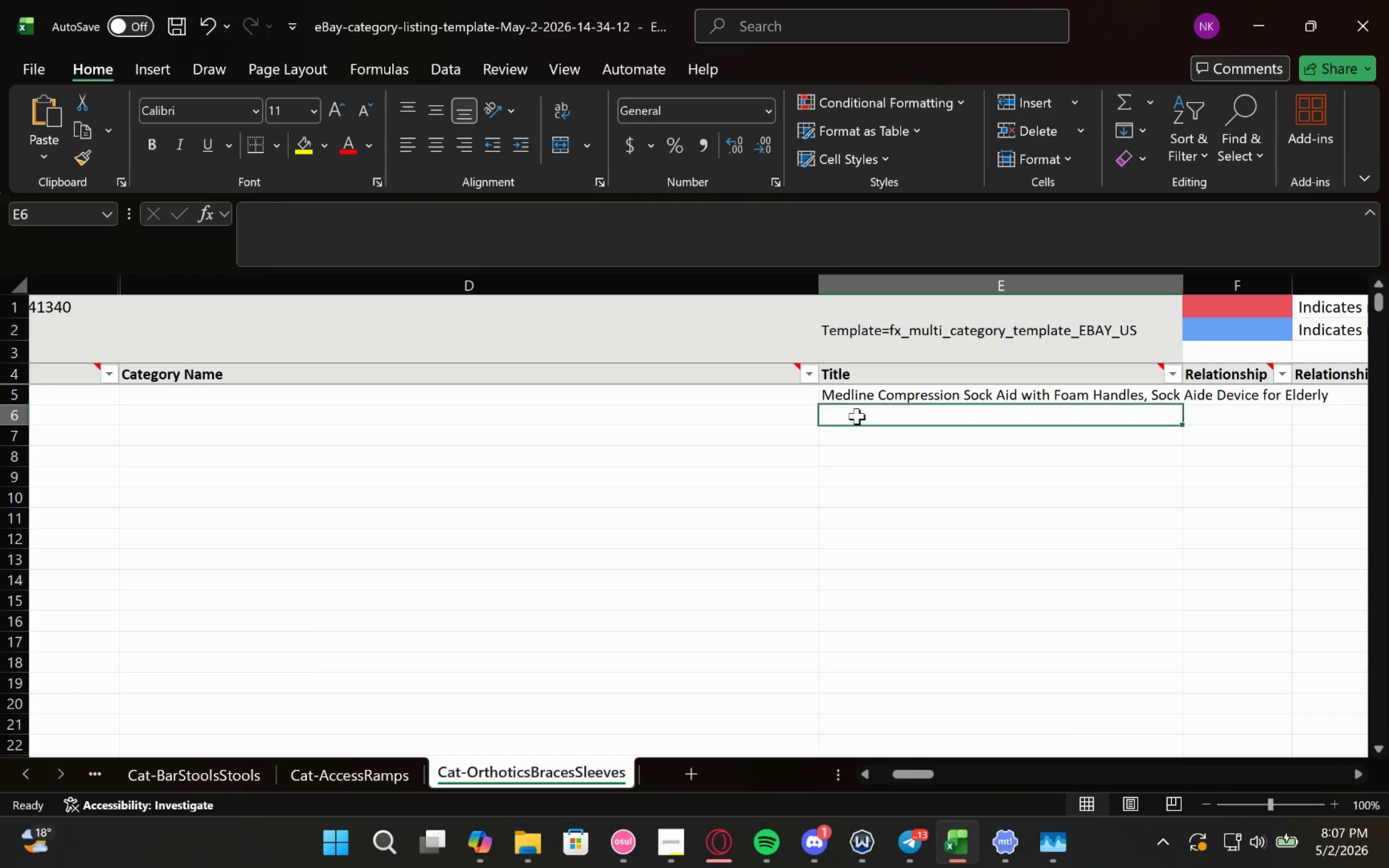 
key(Control+V)
 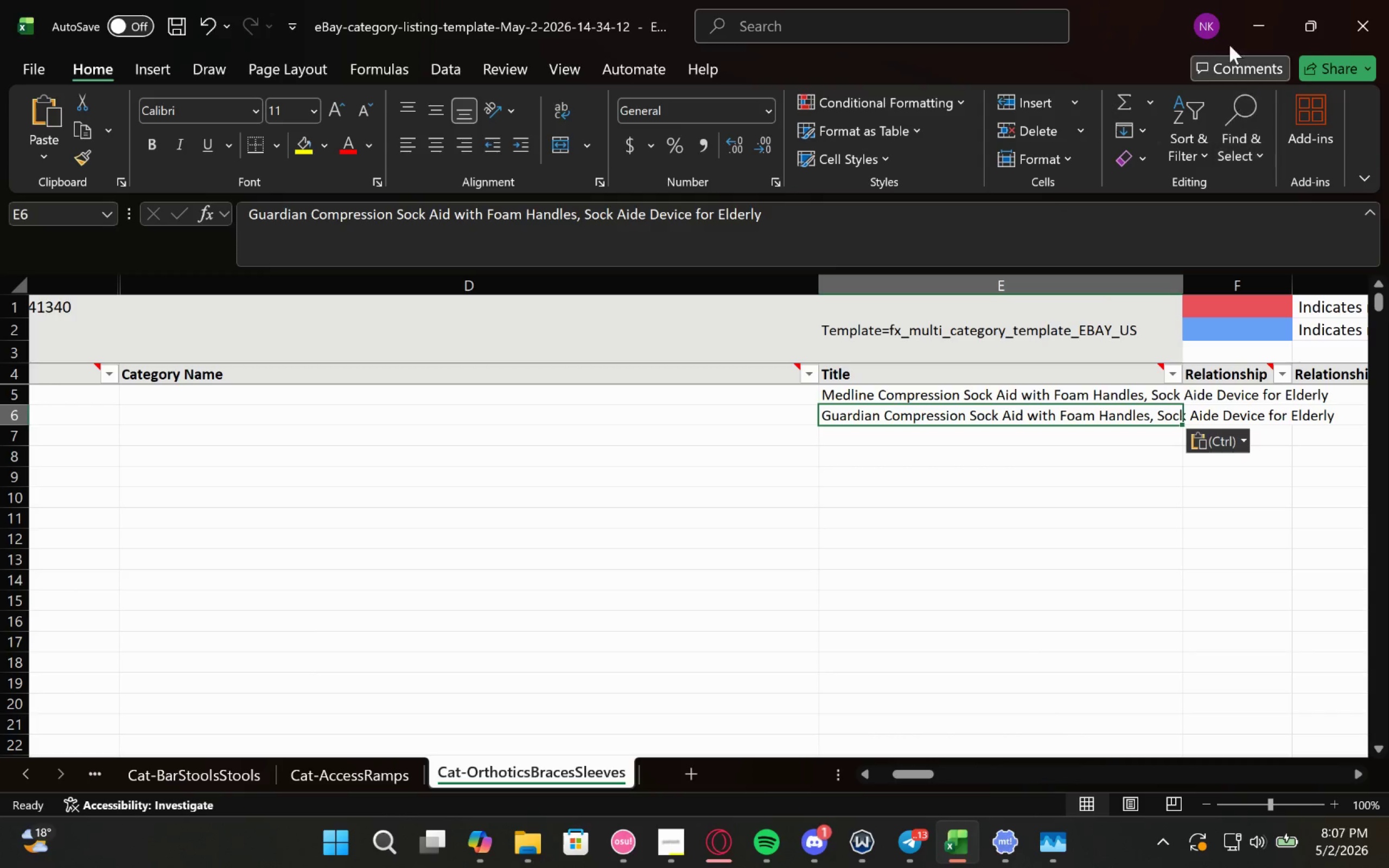 
left_click([1245, 22])
 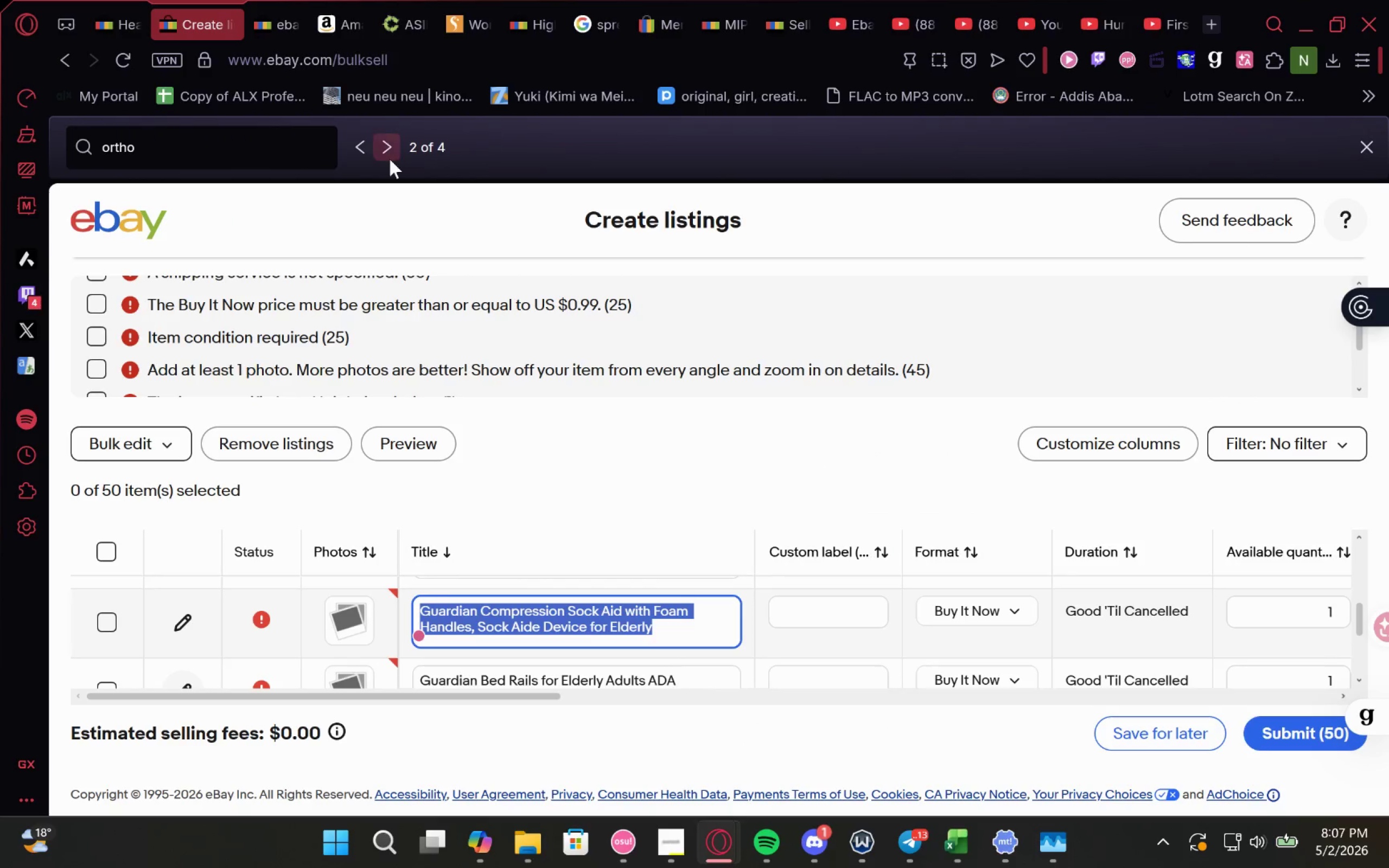 
left_click([380, 151])
 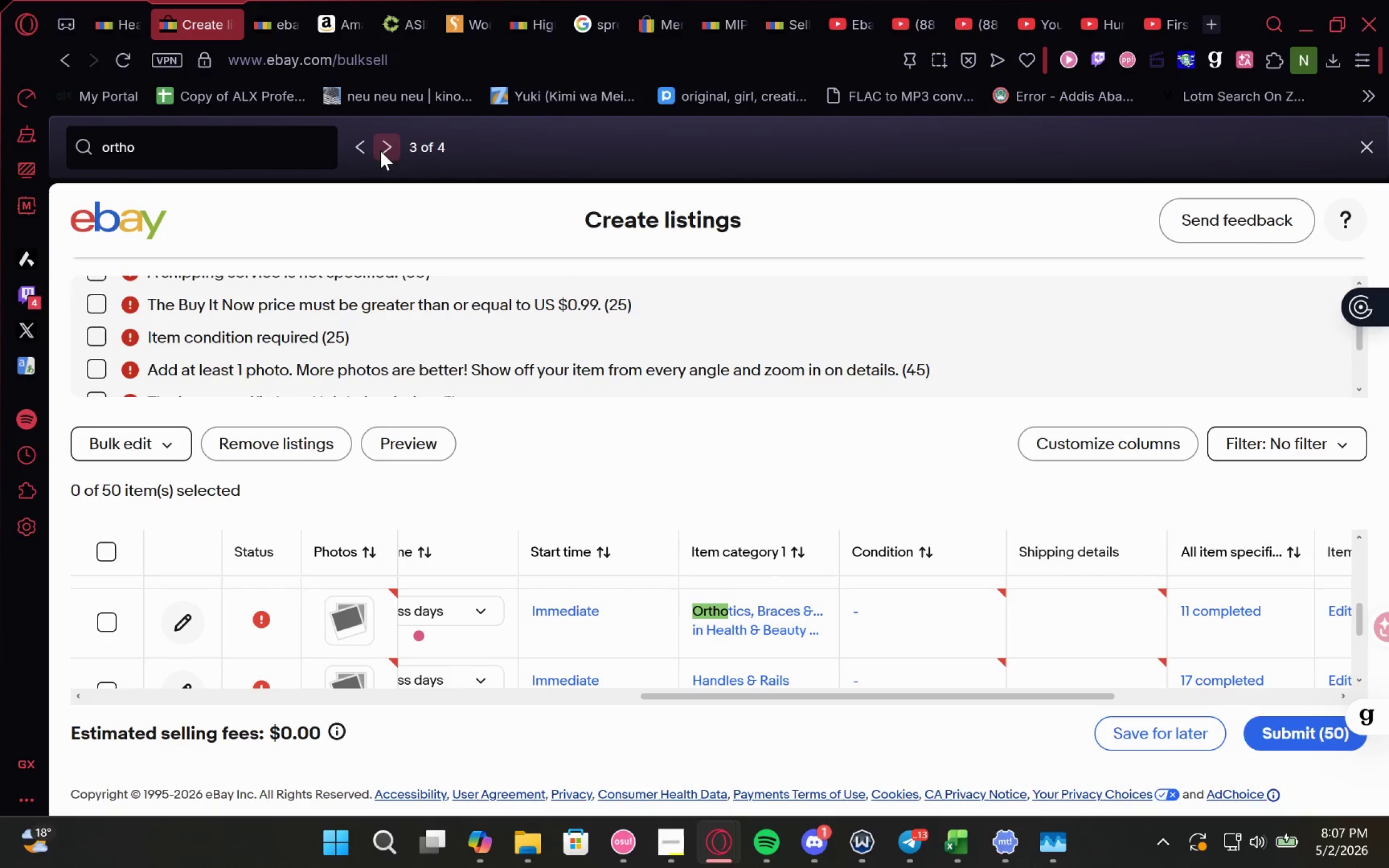 
left_click([380, 151])
 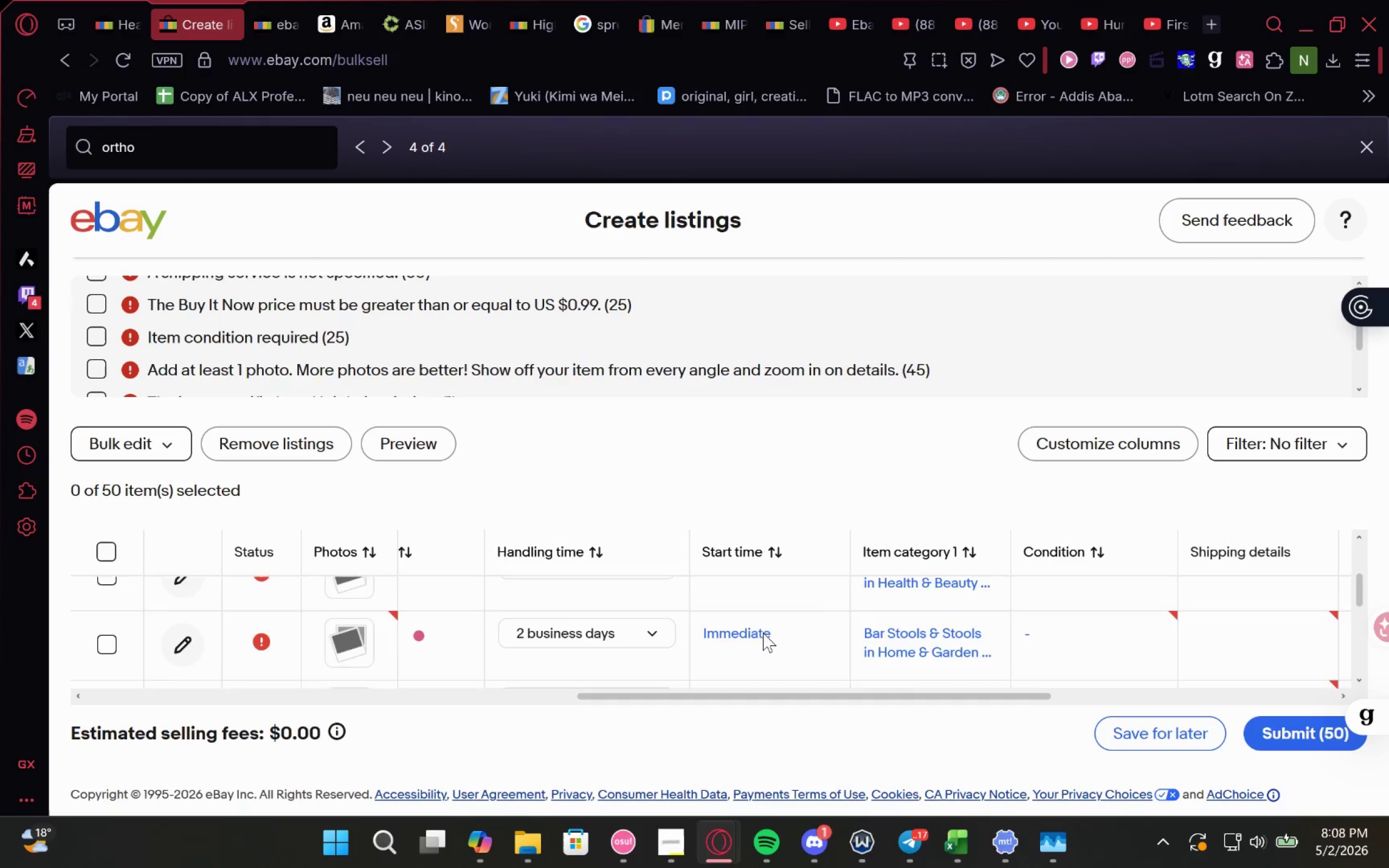 
wait(24.42)
 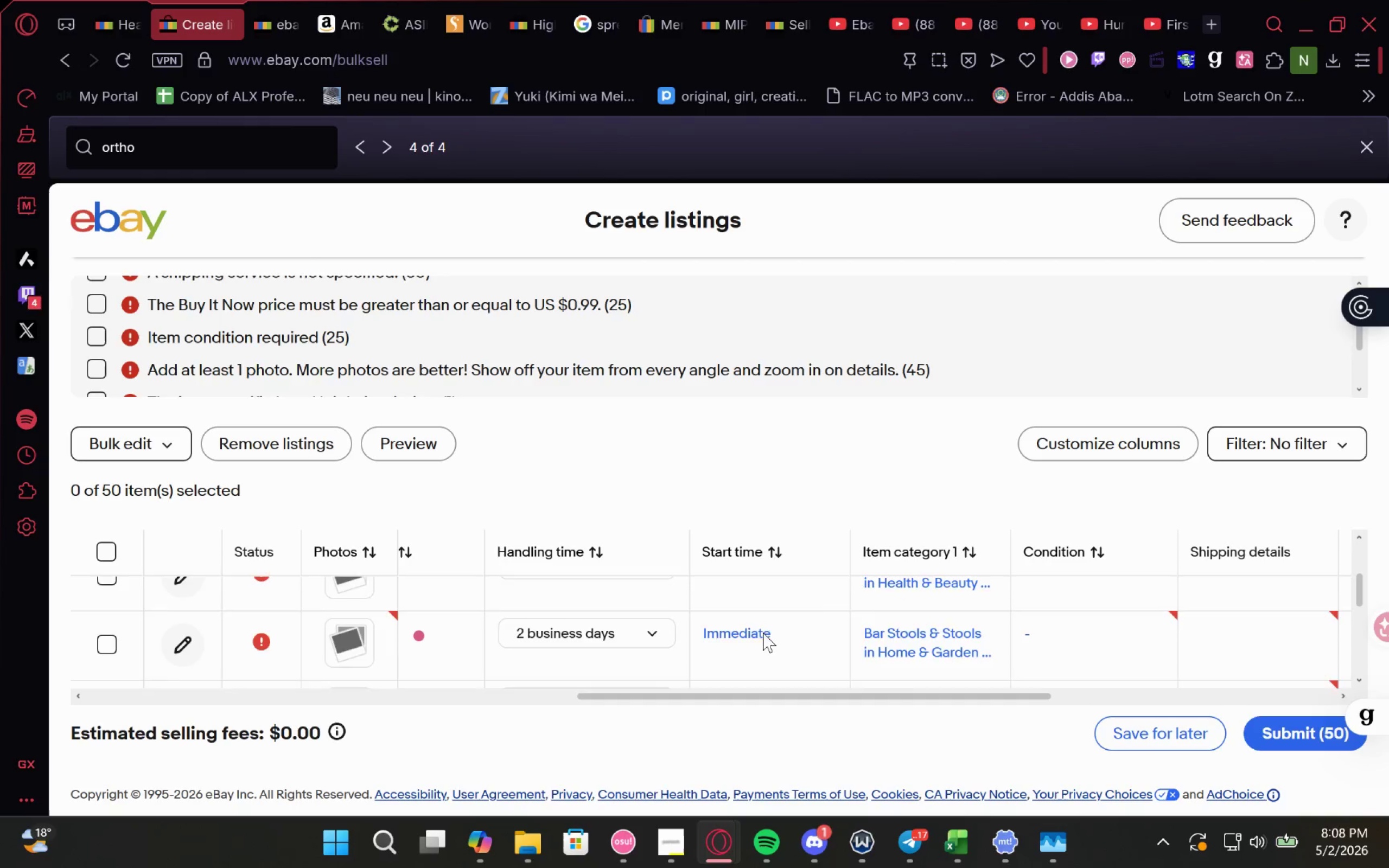 
mouse_move([967, 834])
 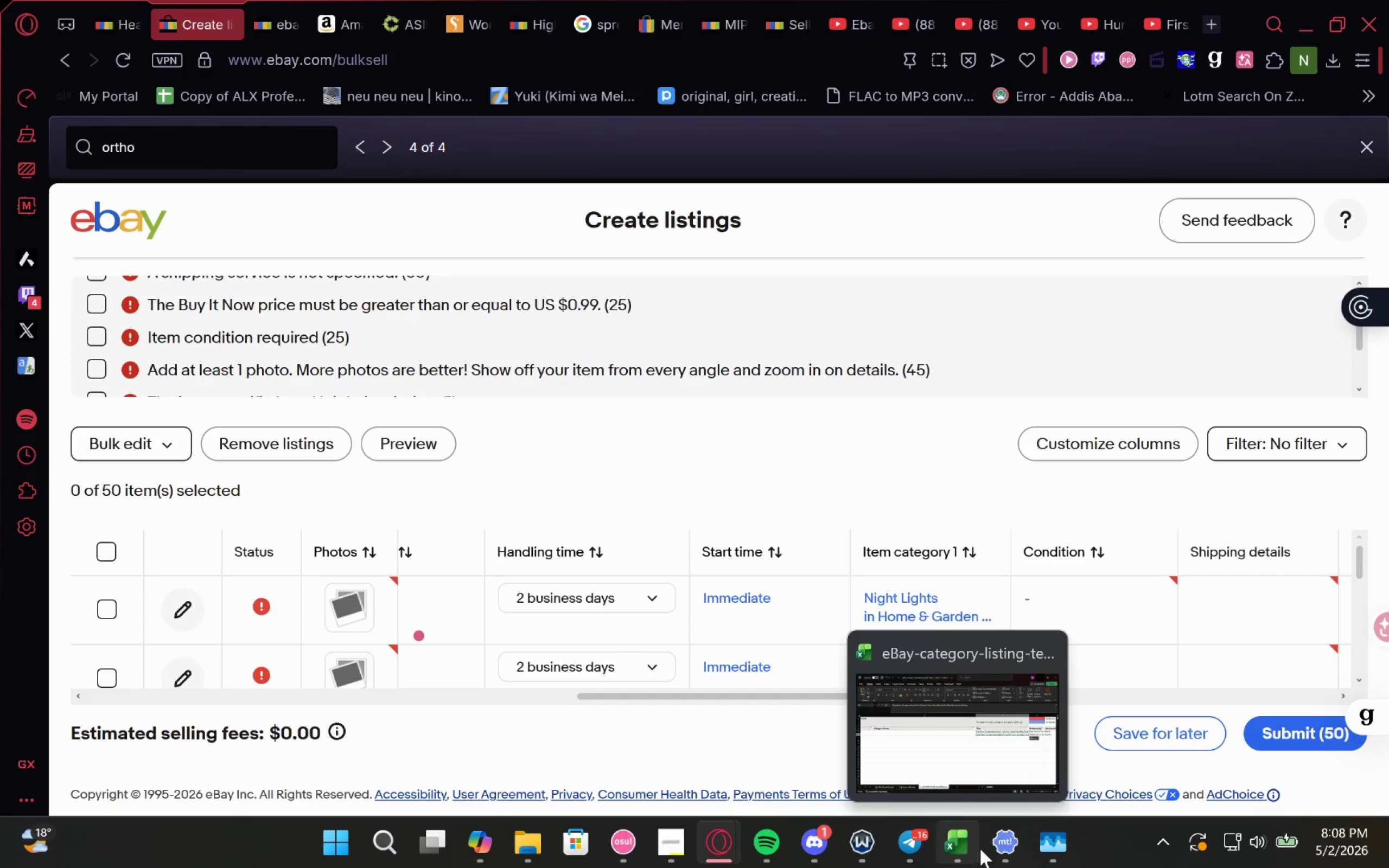 
left_click([980, 848])
 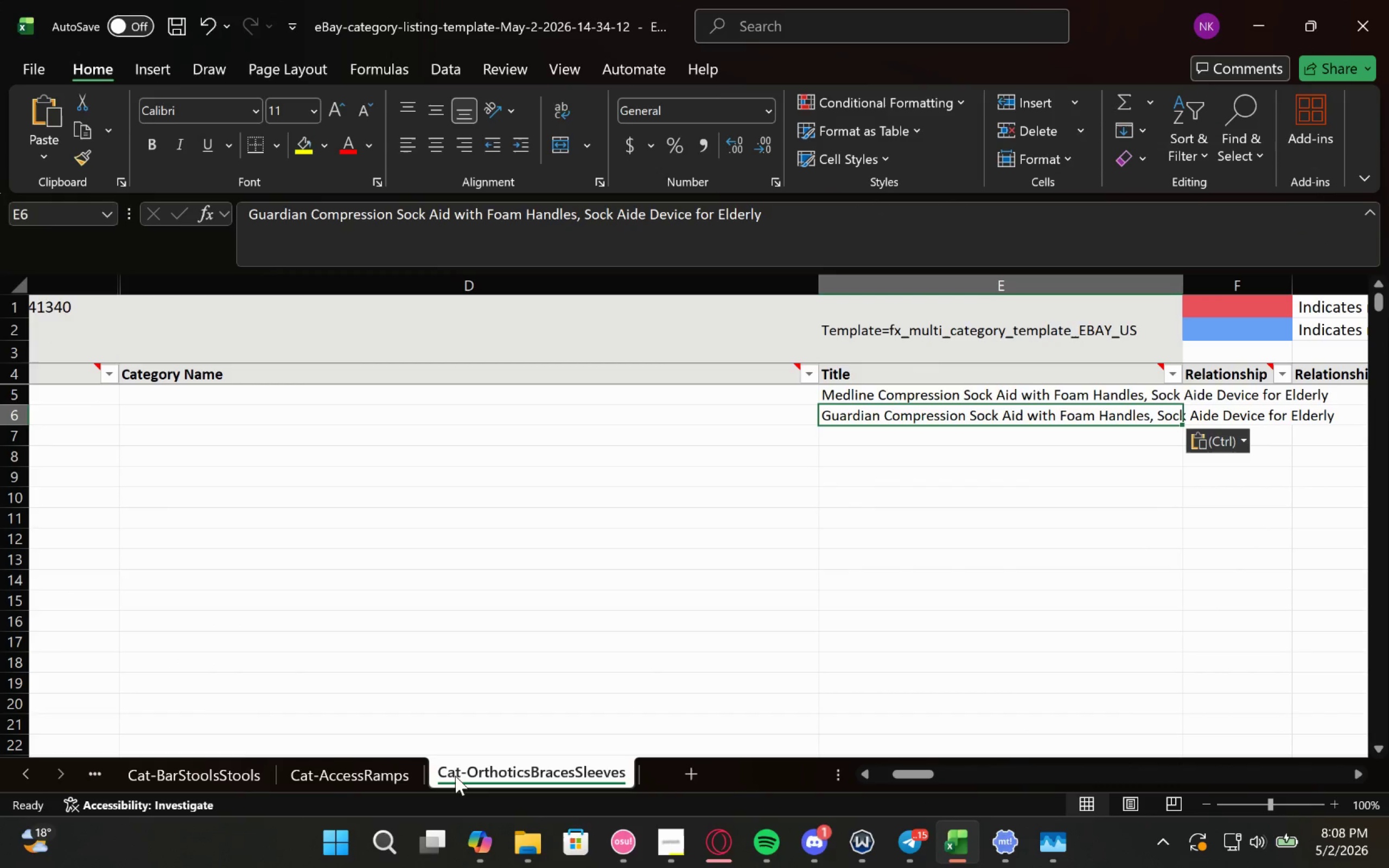 
left_click_drag(start_coordinate=[533, 763], to_coordinate=[485, 759])
 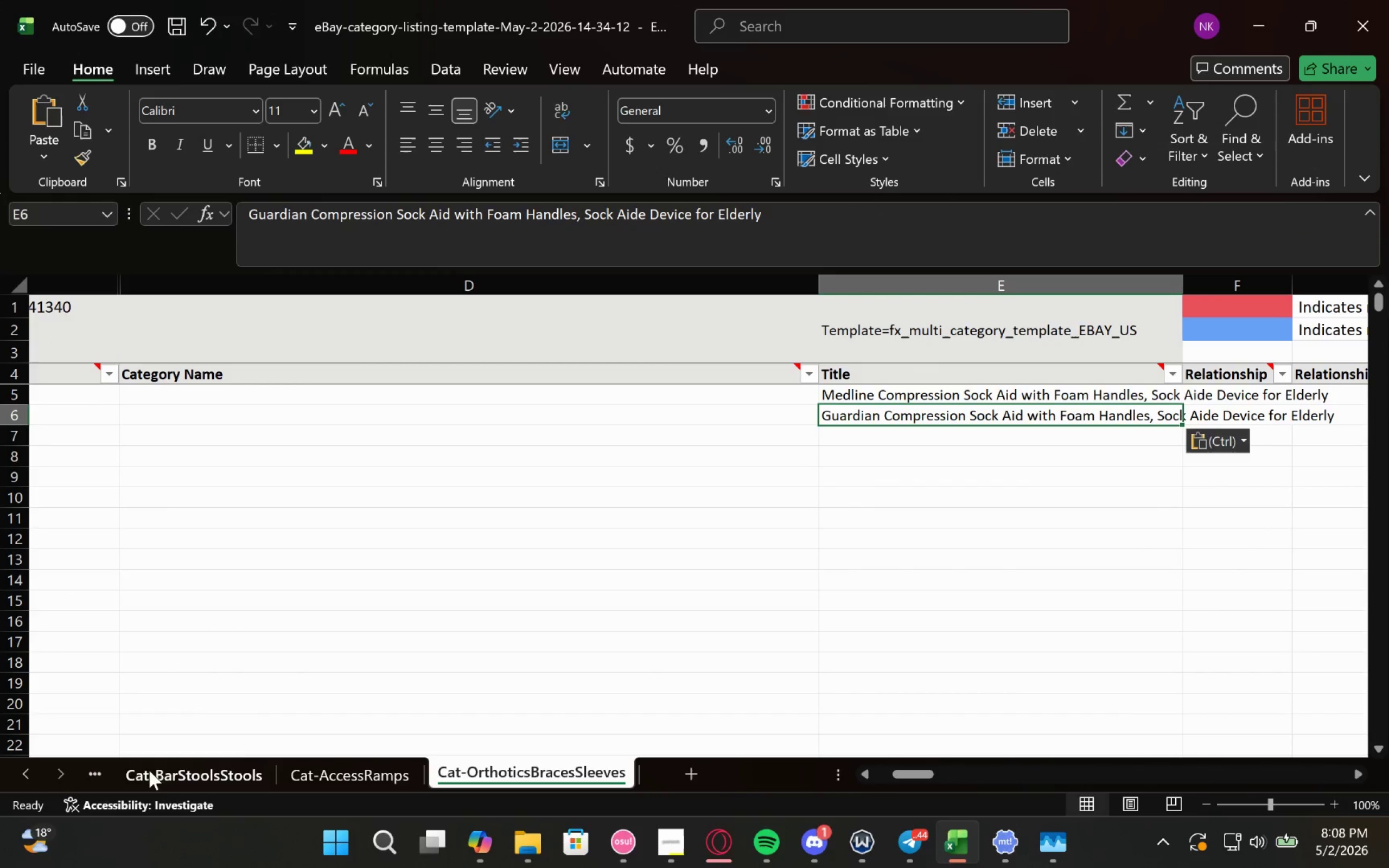 
left_click_drag(start_coordinate=[145, 770], to_coordinate=[167, 769])
 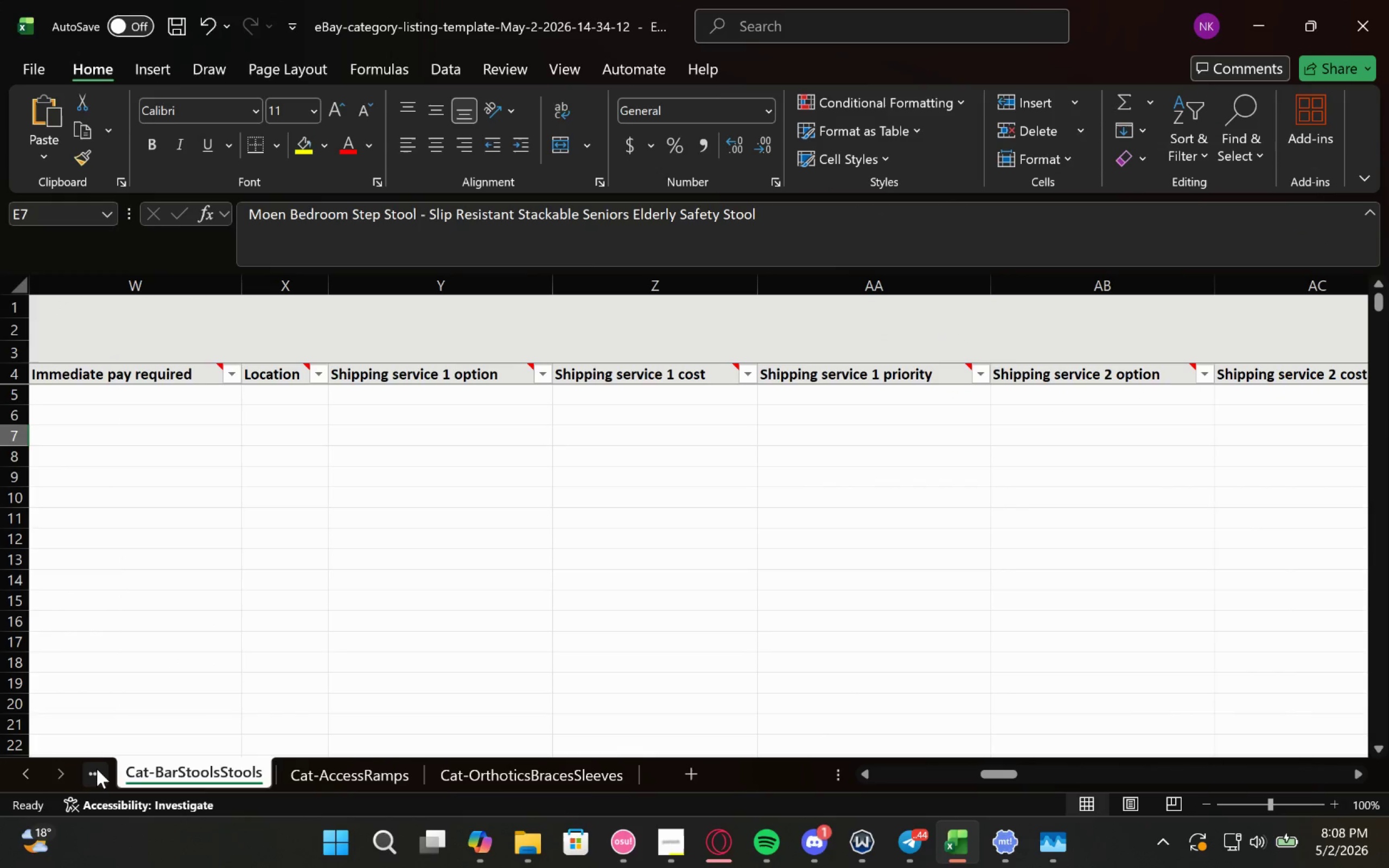 
left_click([97, 769])
 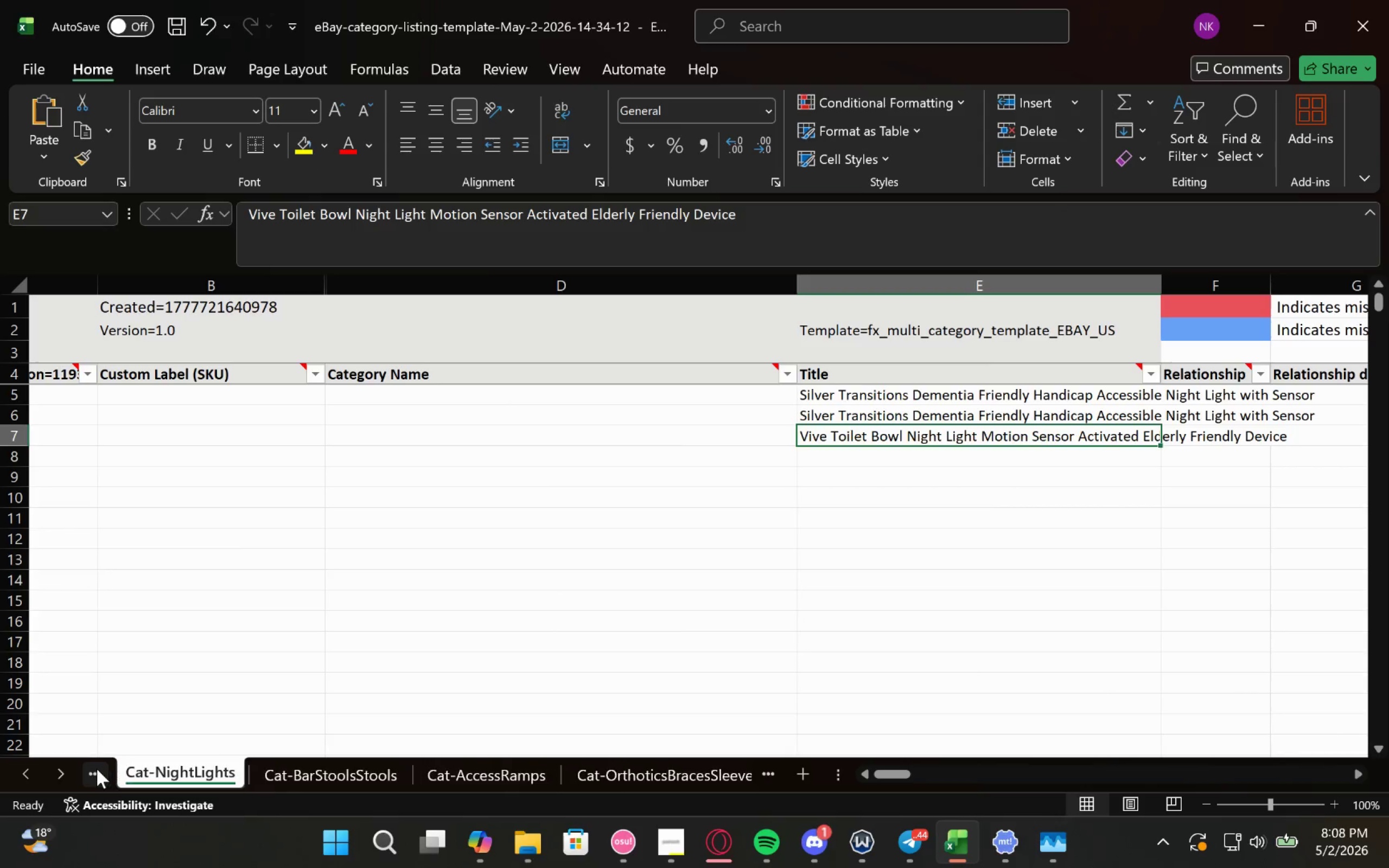 
left_click([97, 769])
 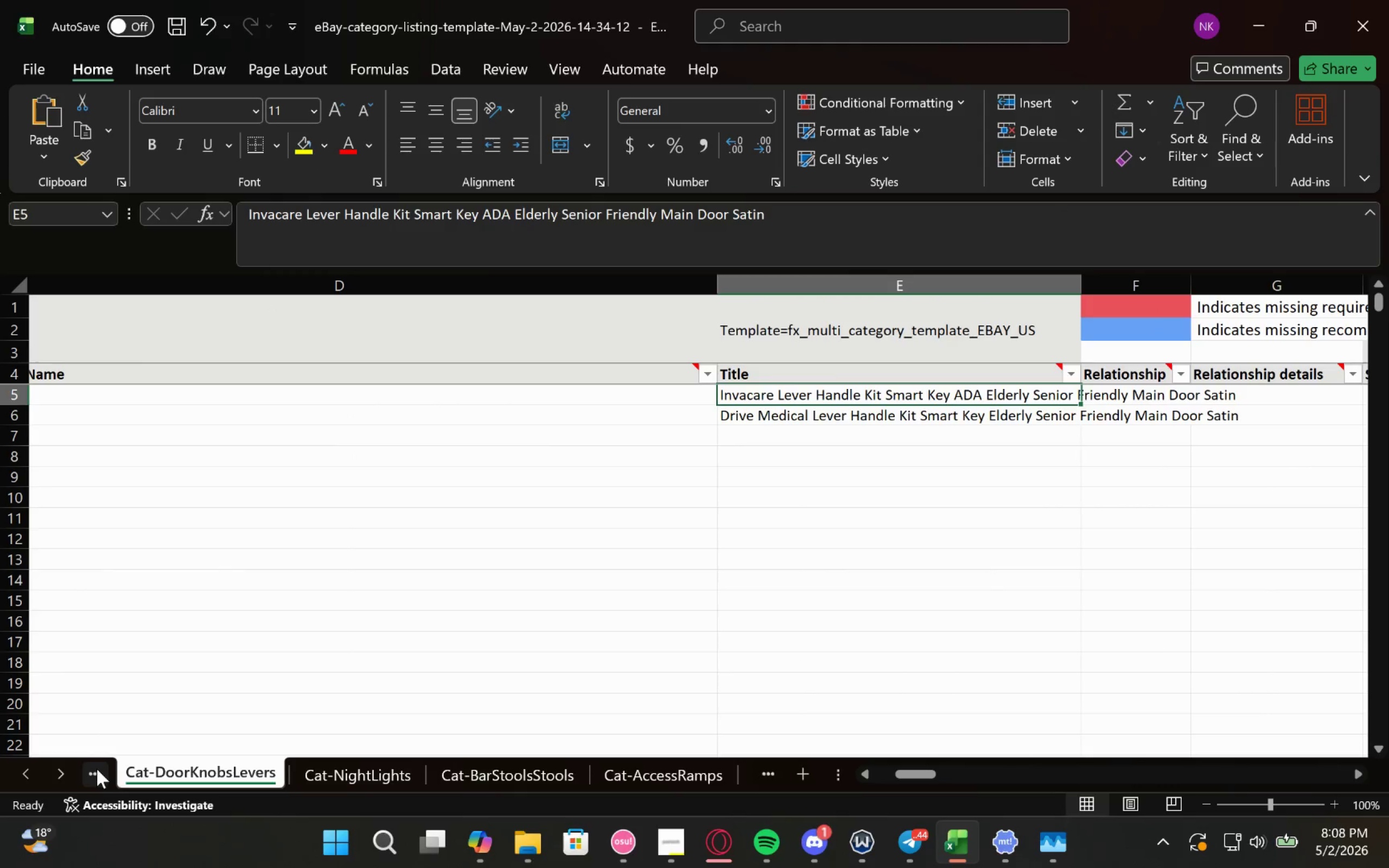 
left_click([97, 769])
 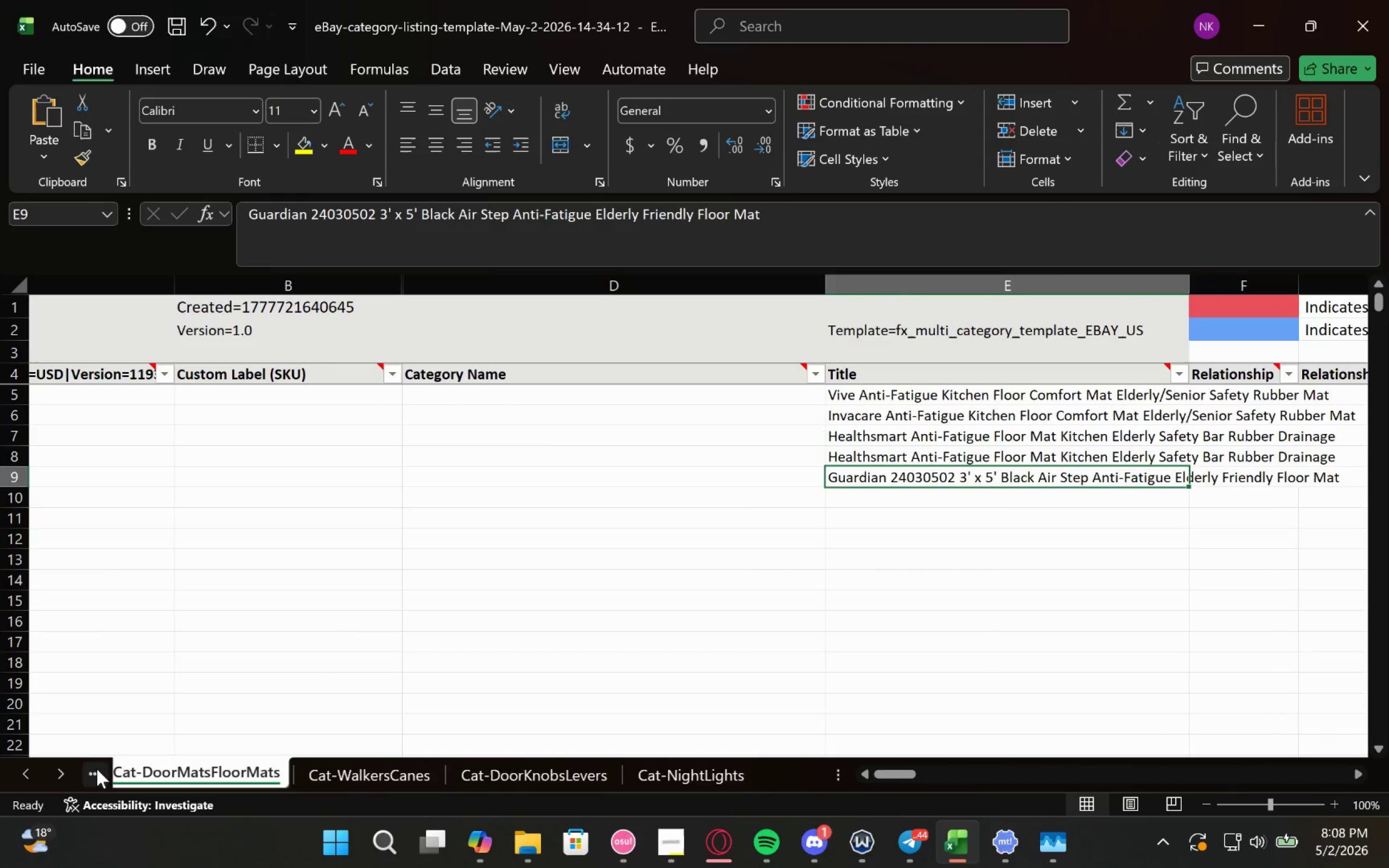 
double_click([97, 769])
 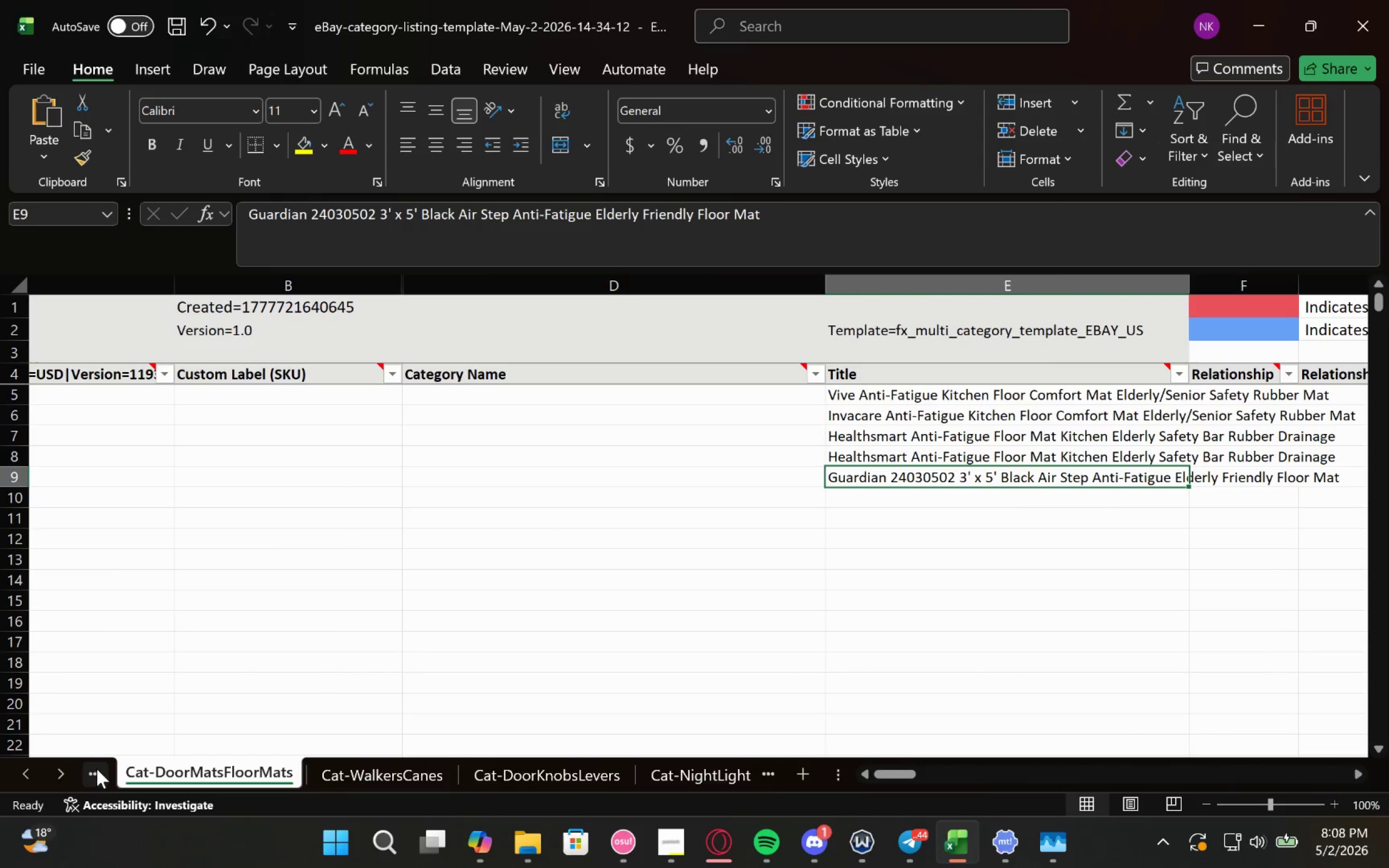 
left_click([92, 769])
 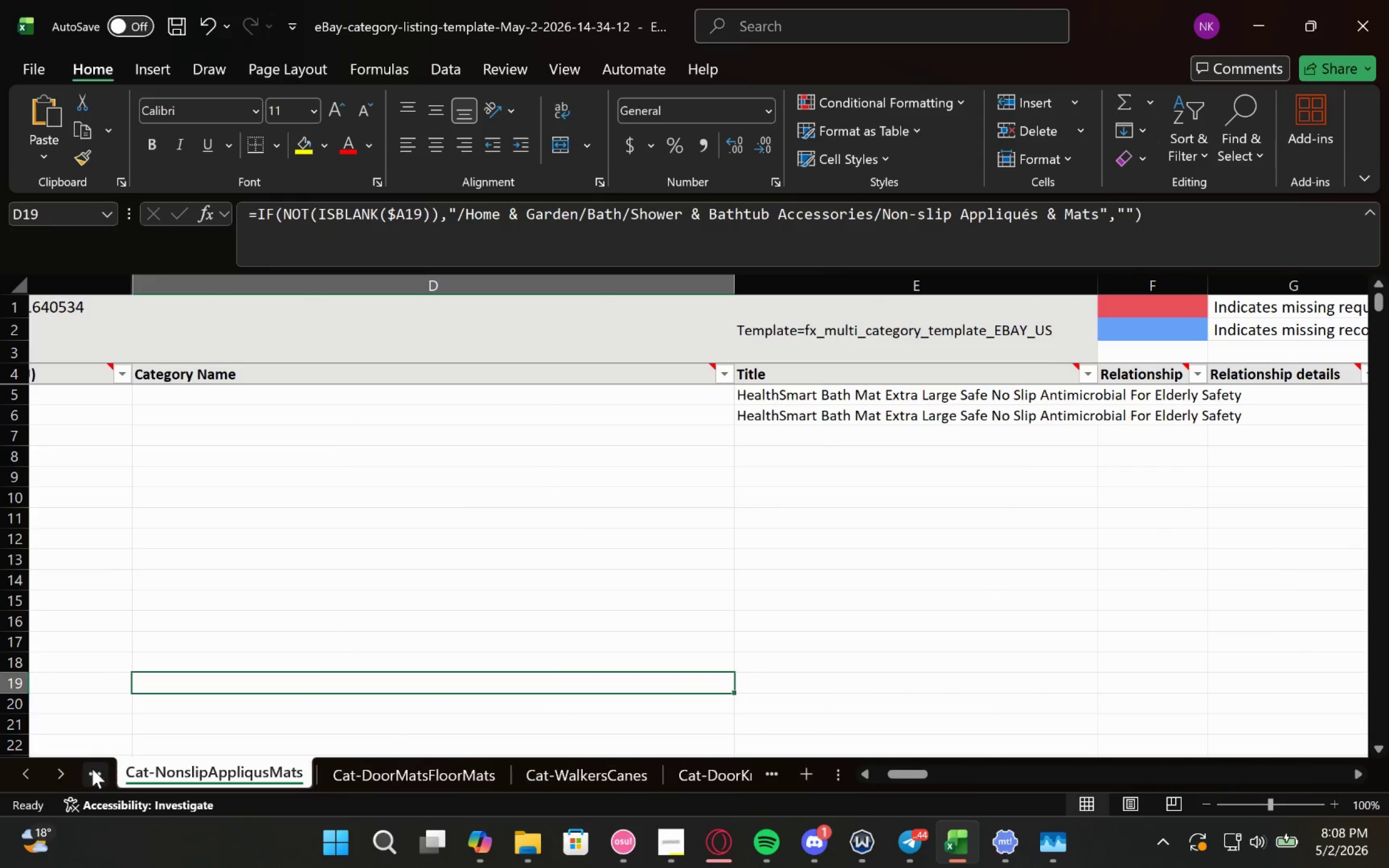 
left_click([92, 769])
 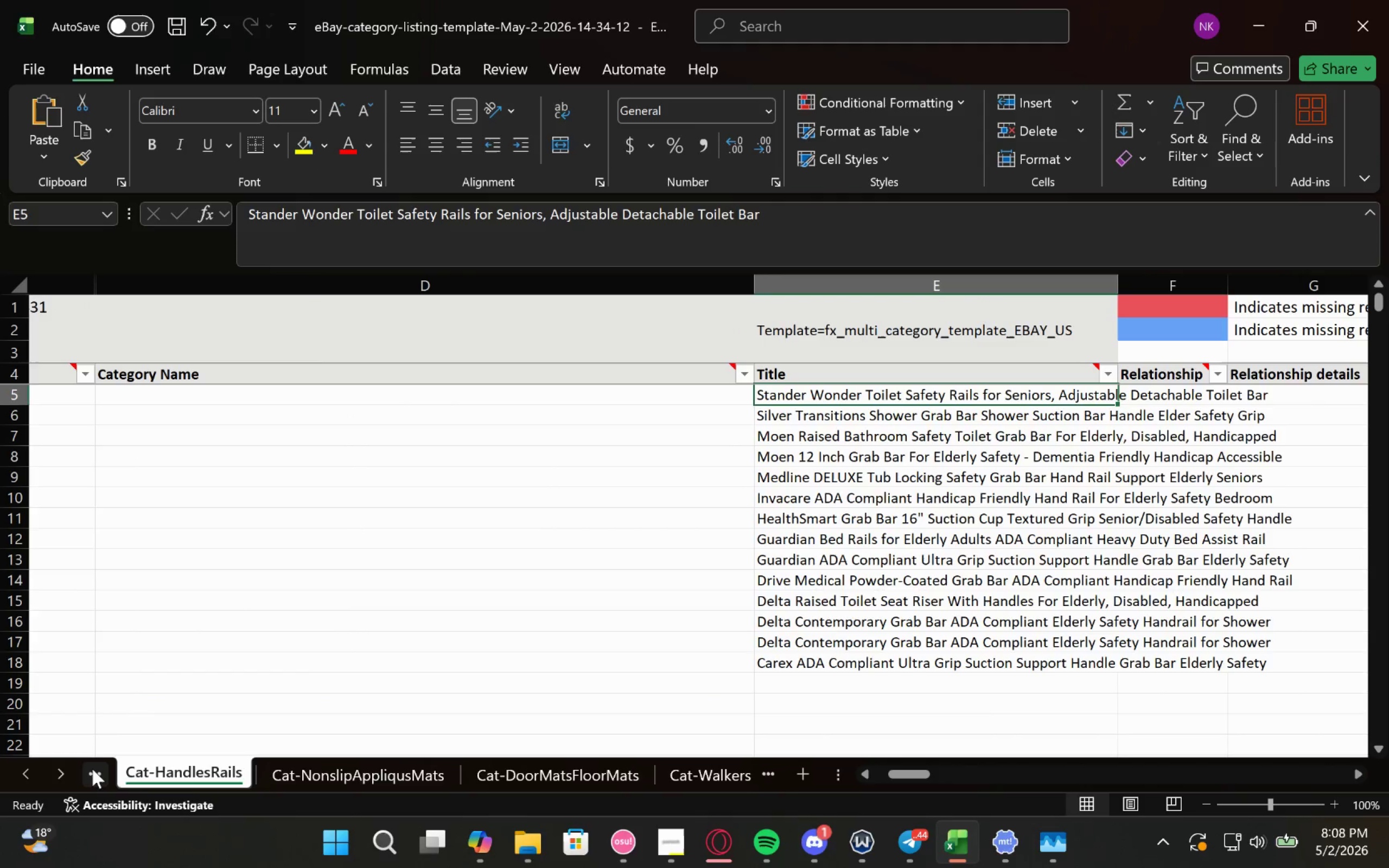 
left_click([92, 769])
 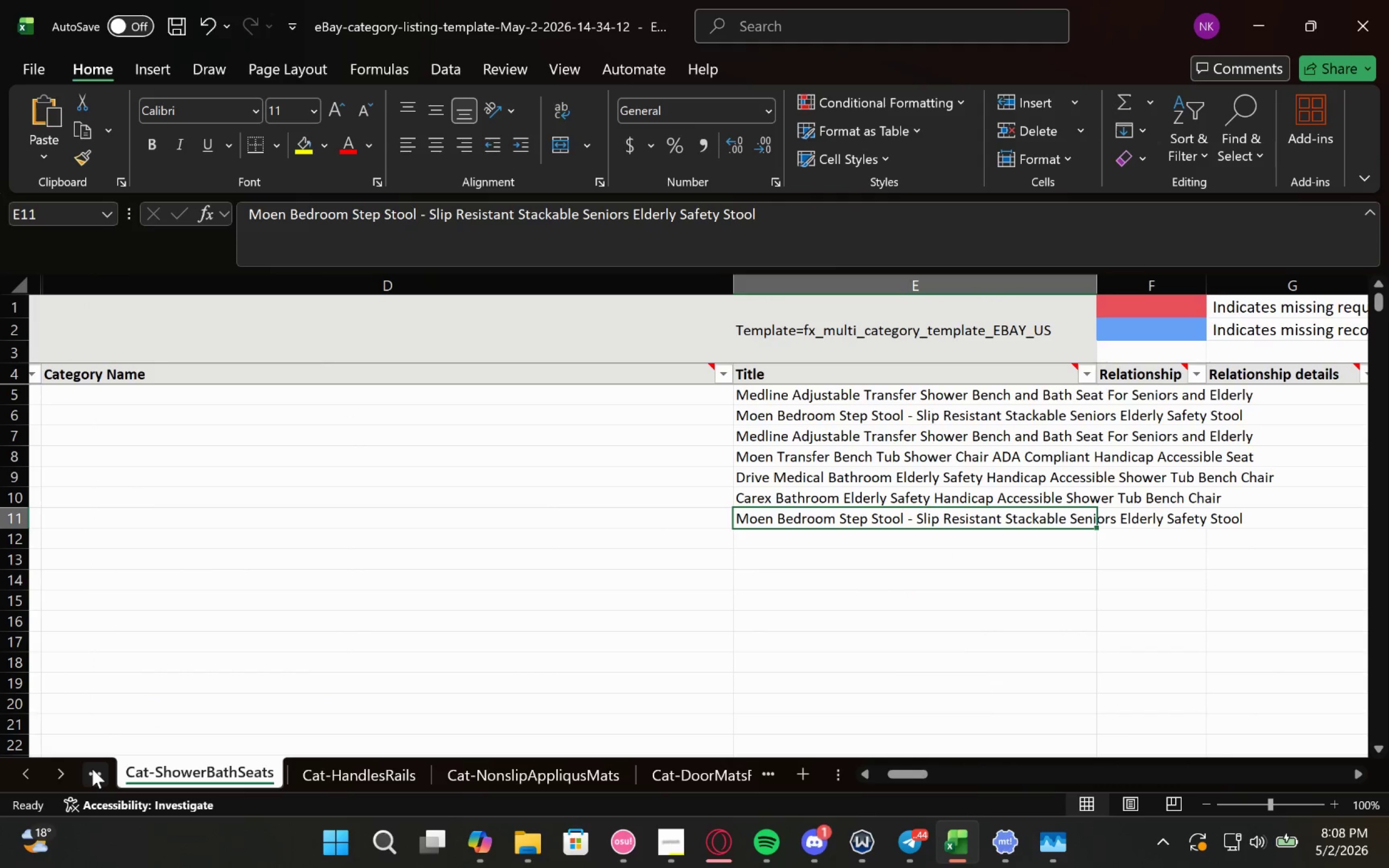 
left_click([92, 769])
 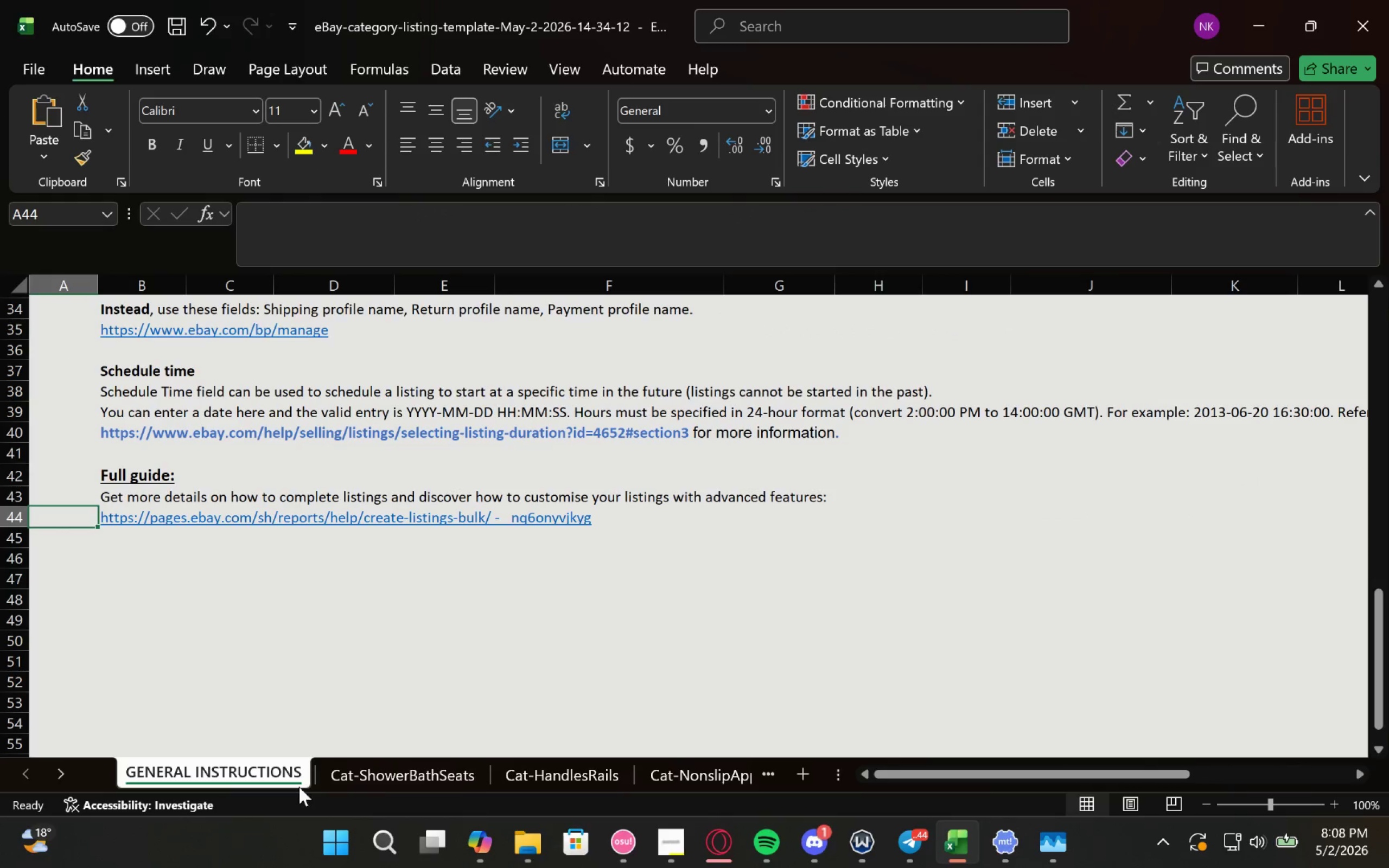 
left_click([377, 776])
 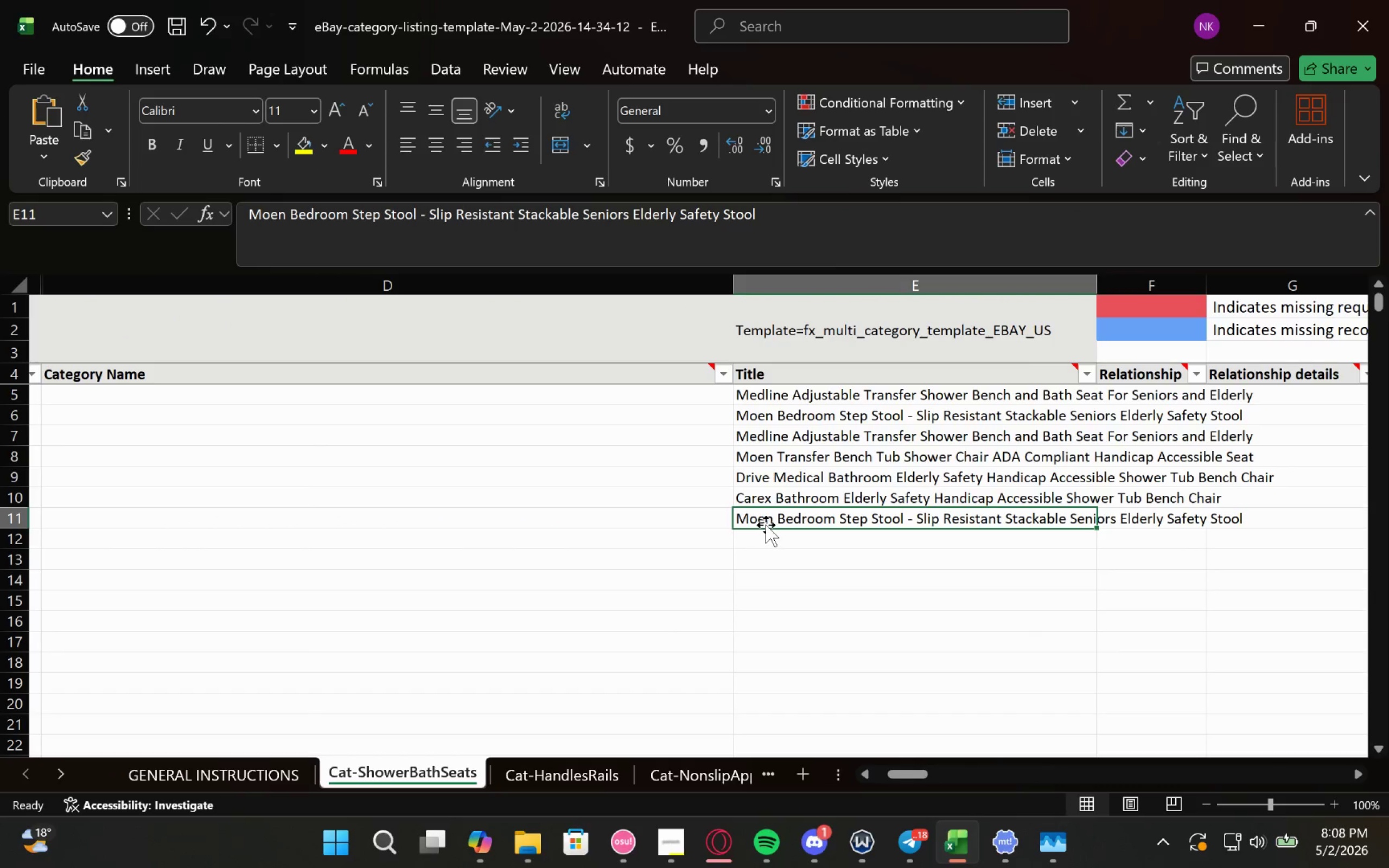 
wait(6.27)
 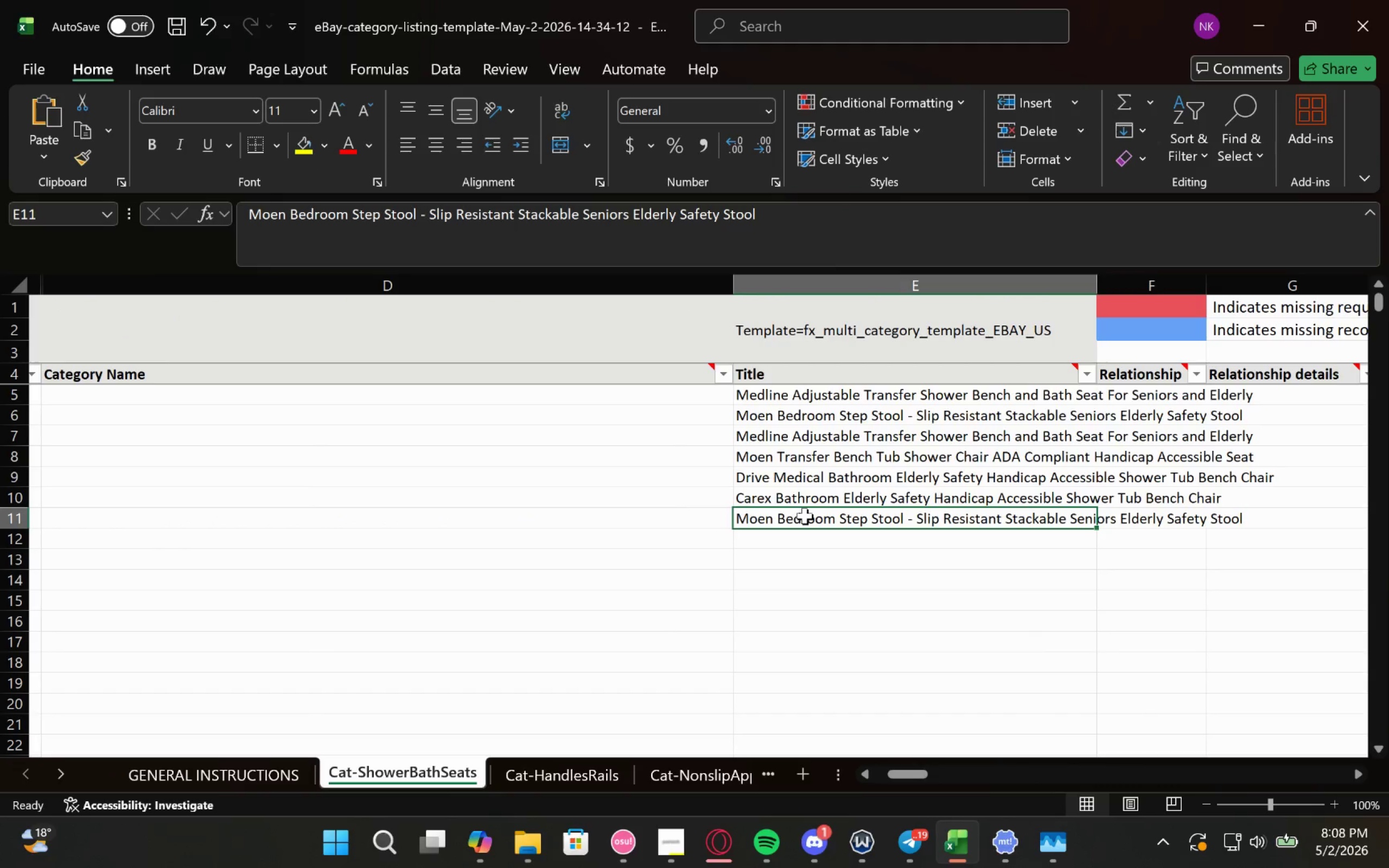 
key(ArrowUp)
 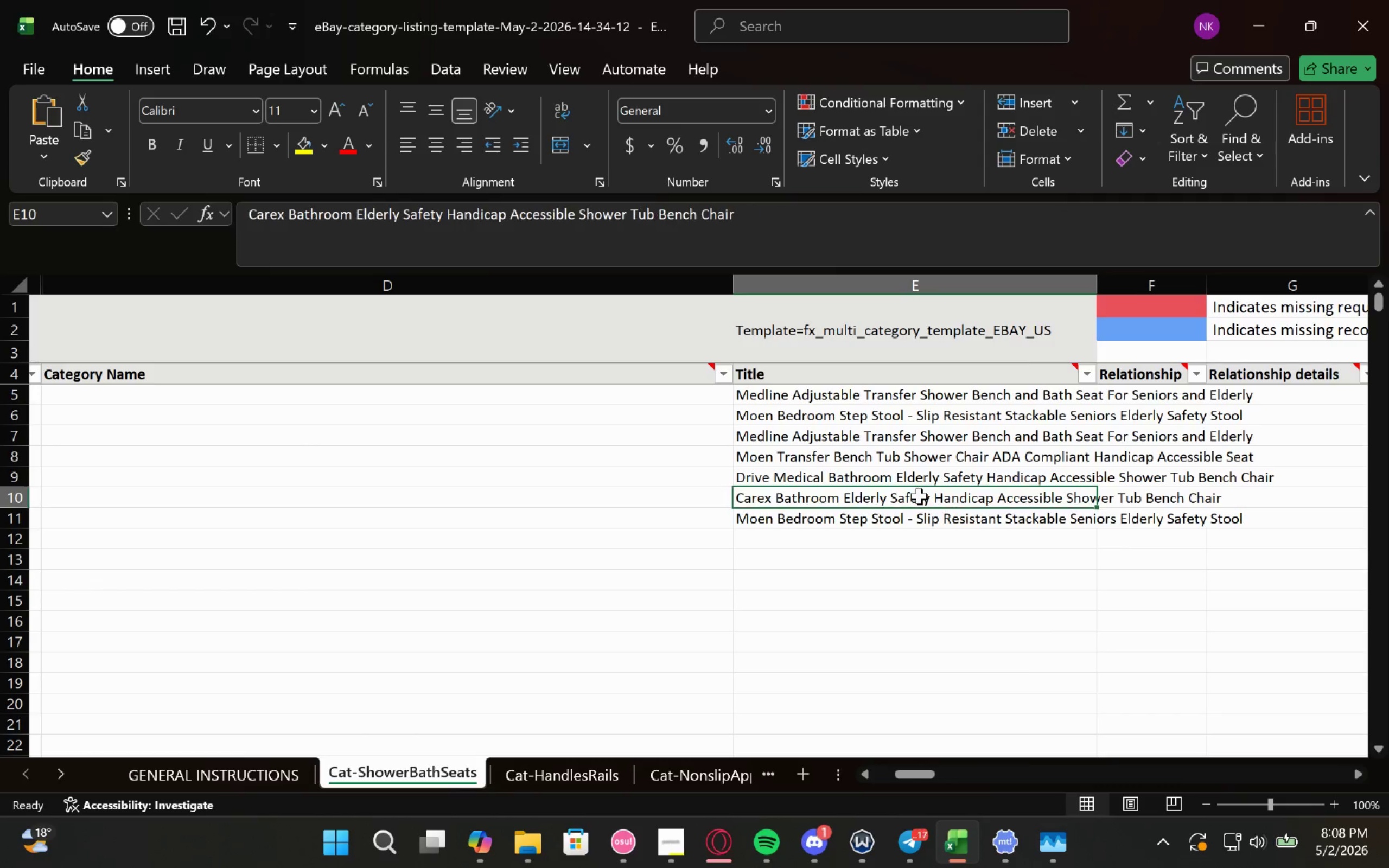 
key(ArrowUp)
 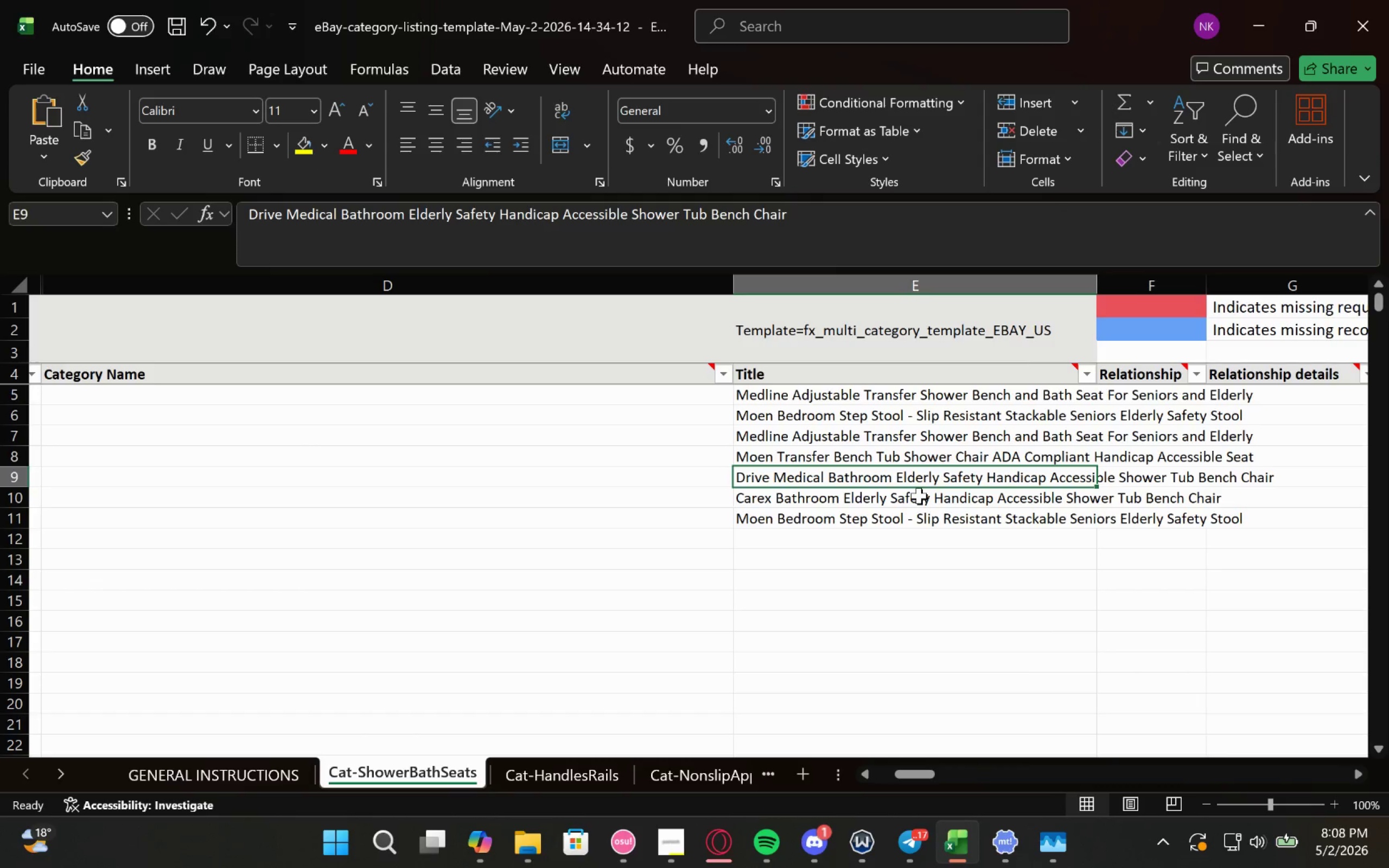 
key(ArrowUp)
 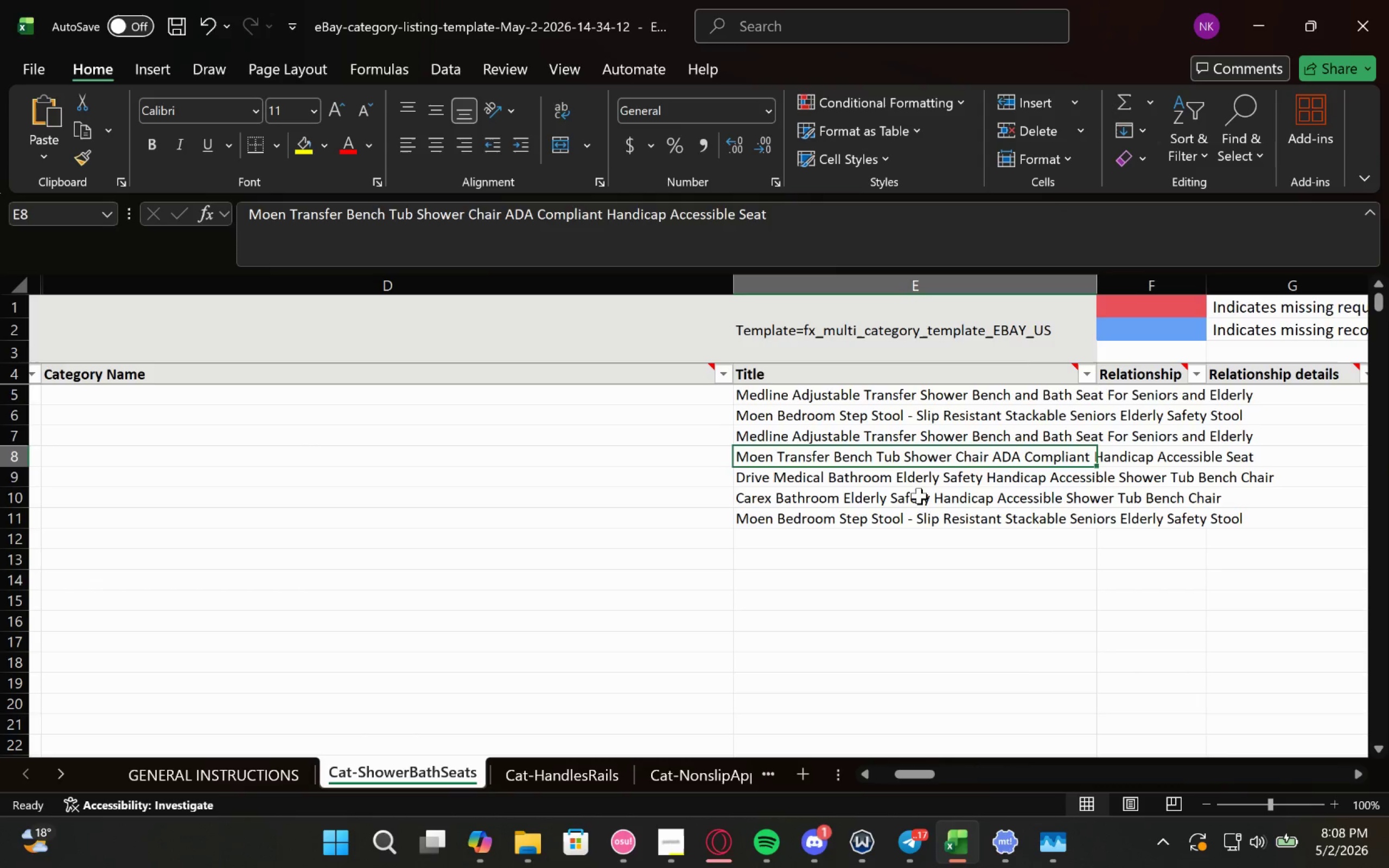 
key(ArrowUp)
 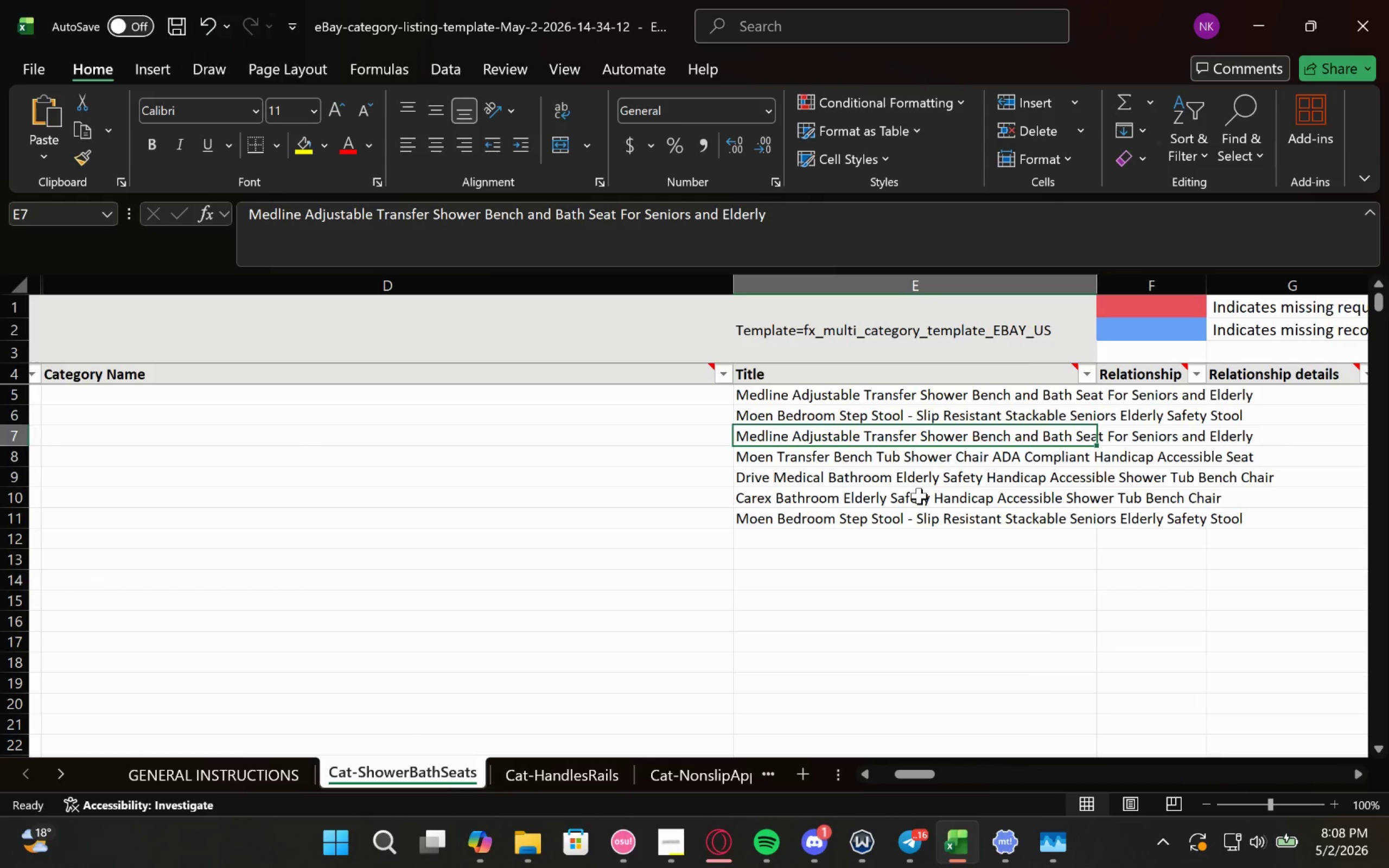 
key(ArrowUp)
 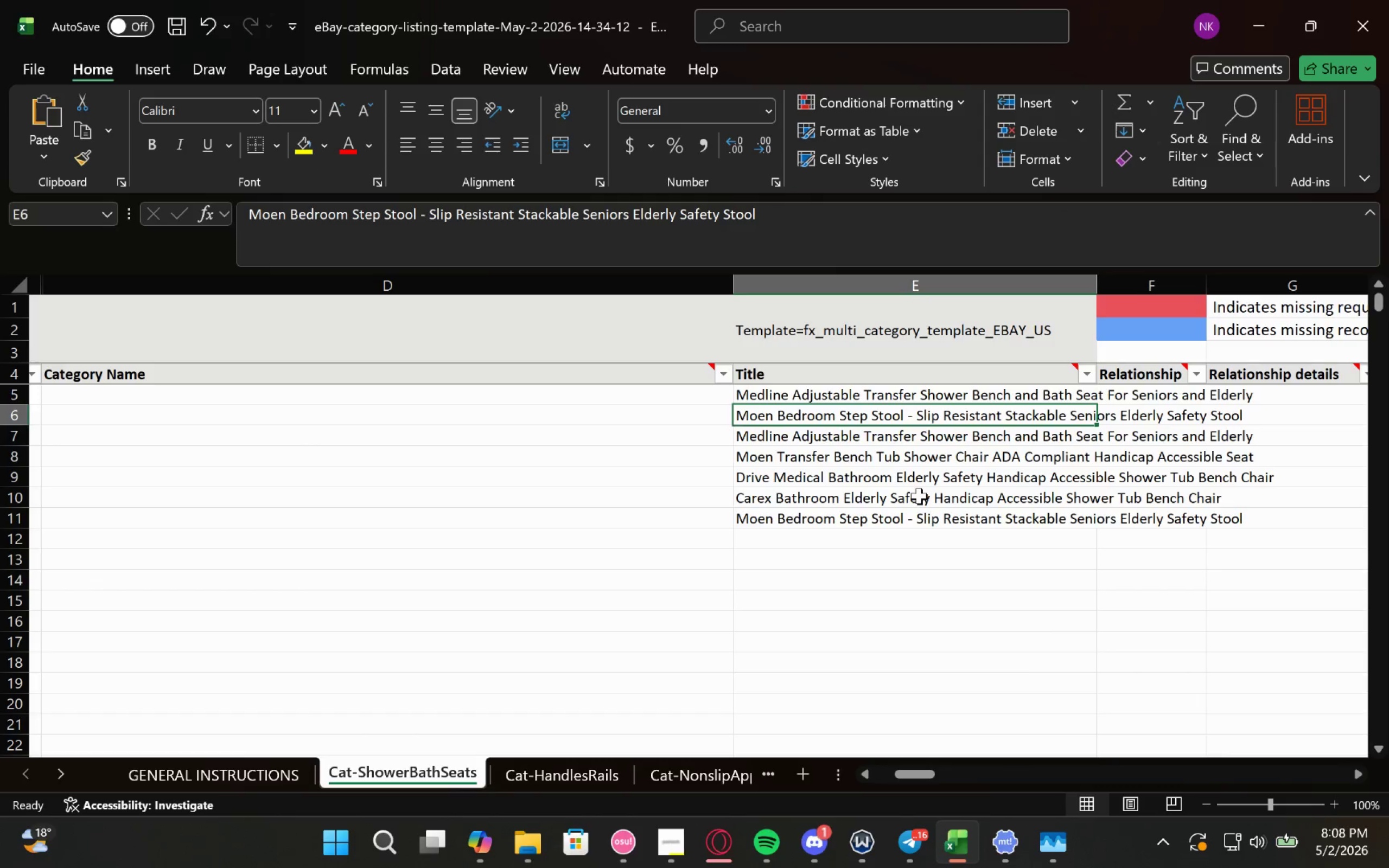 
key(ArrowUp)
 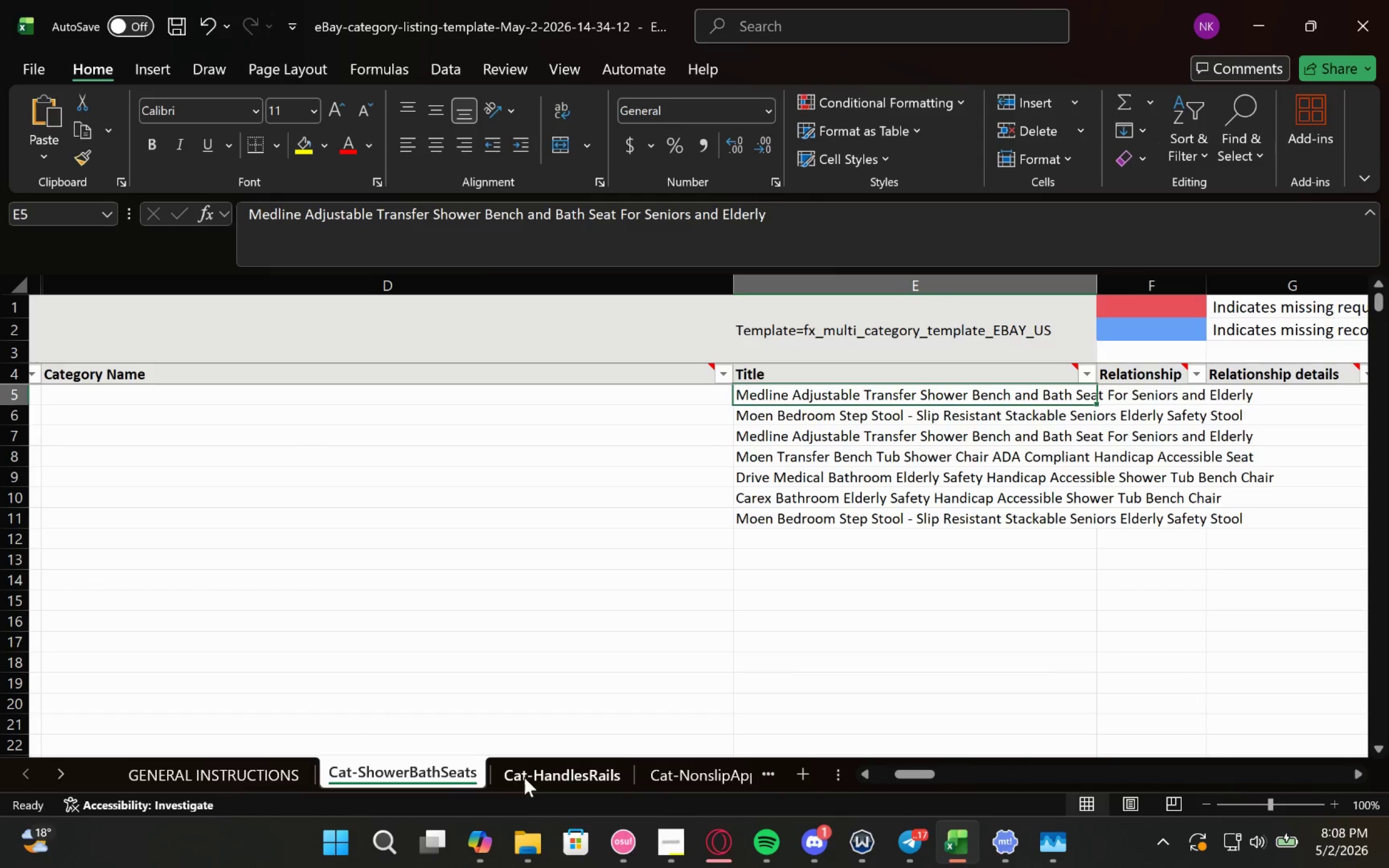 
left_click([536, 771])
 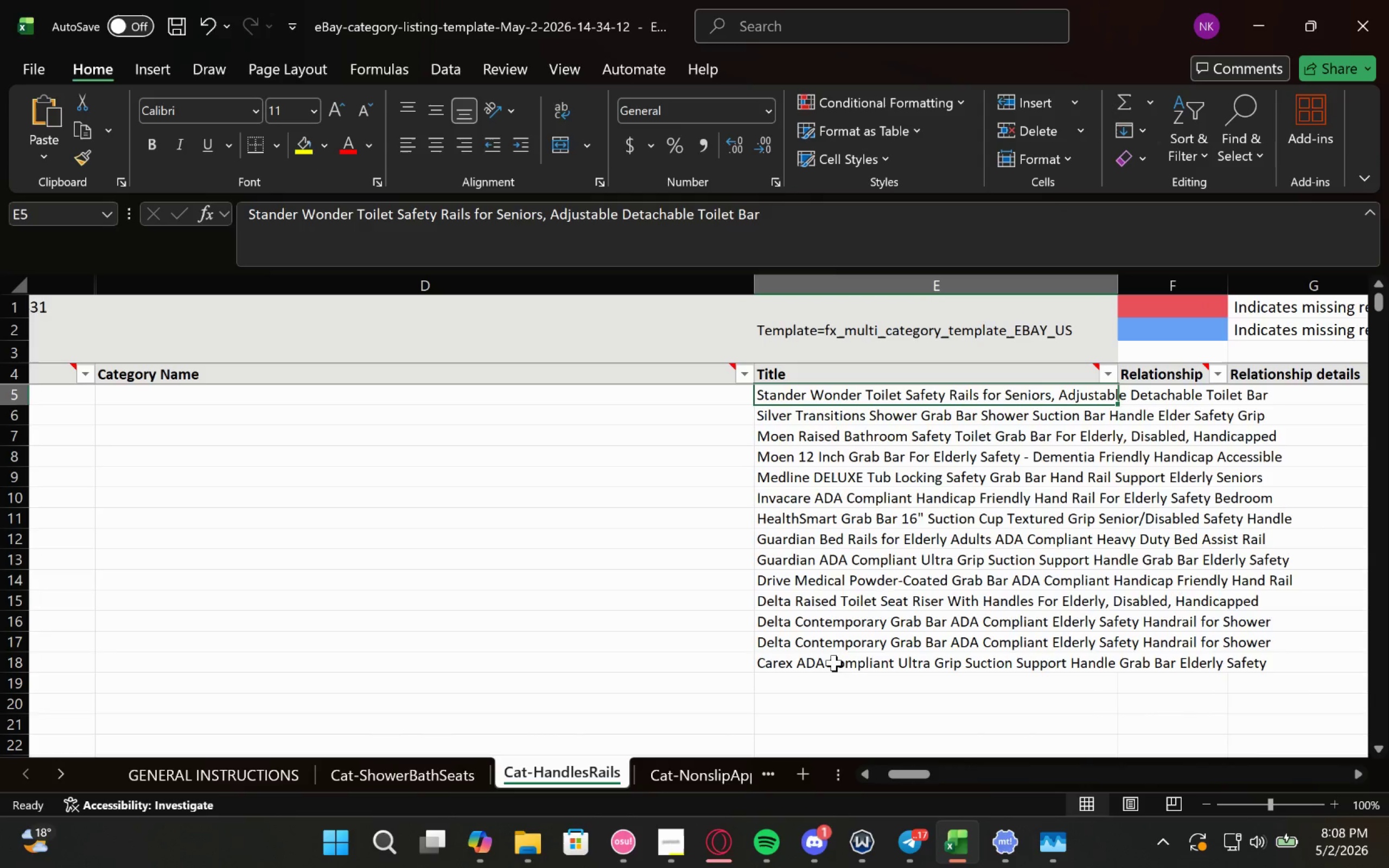 
key(ArrowDown)
 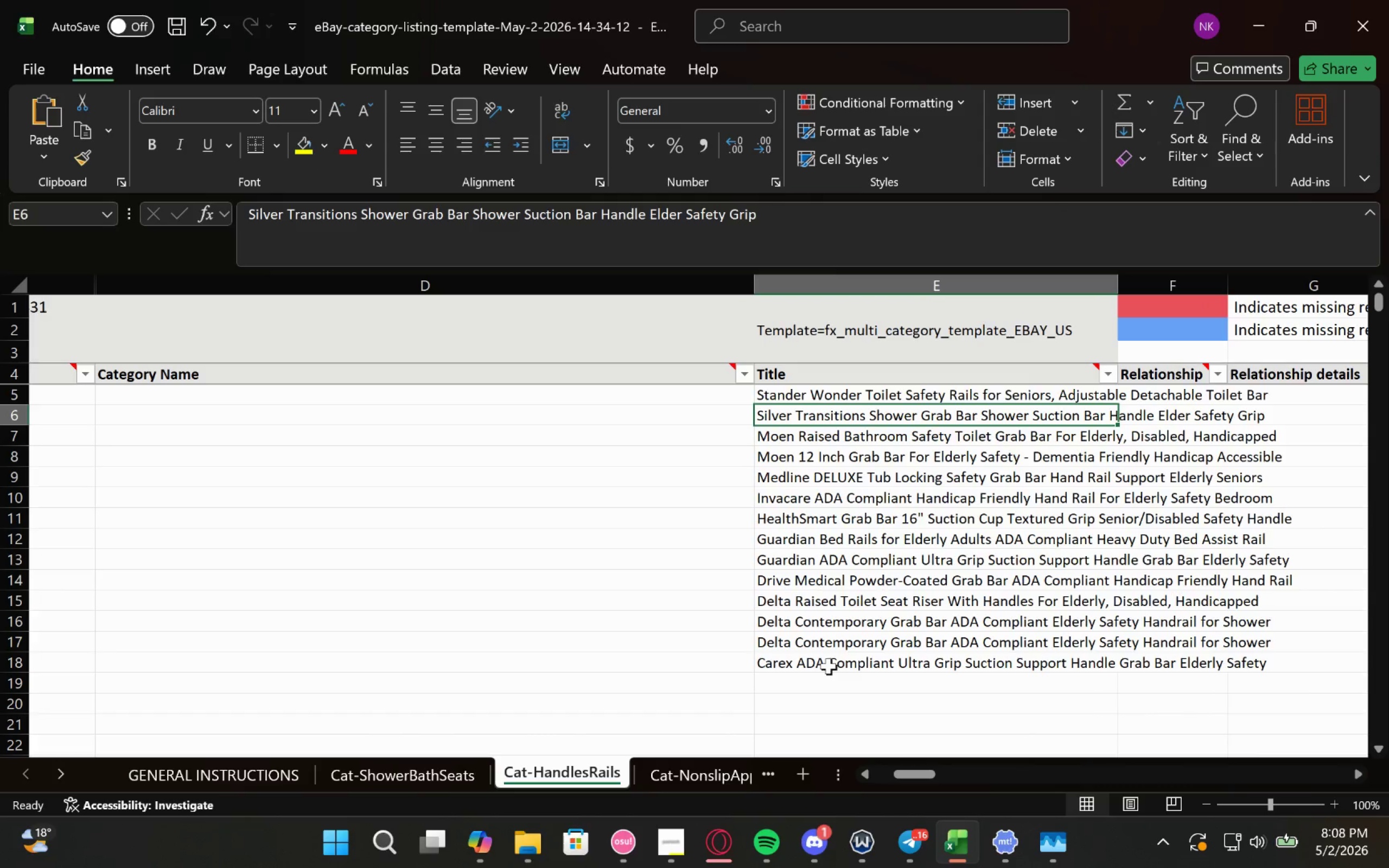 
key(ArrowDown)
 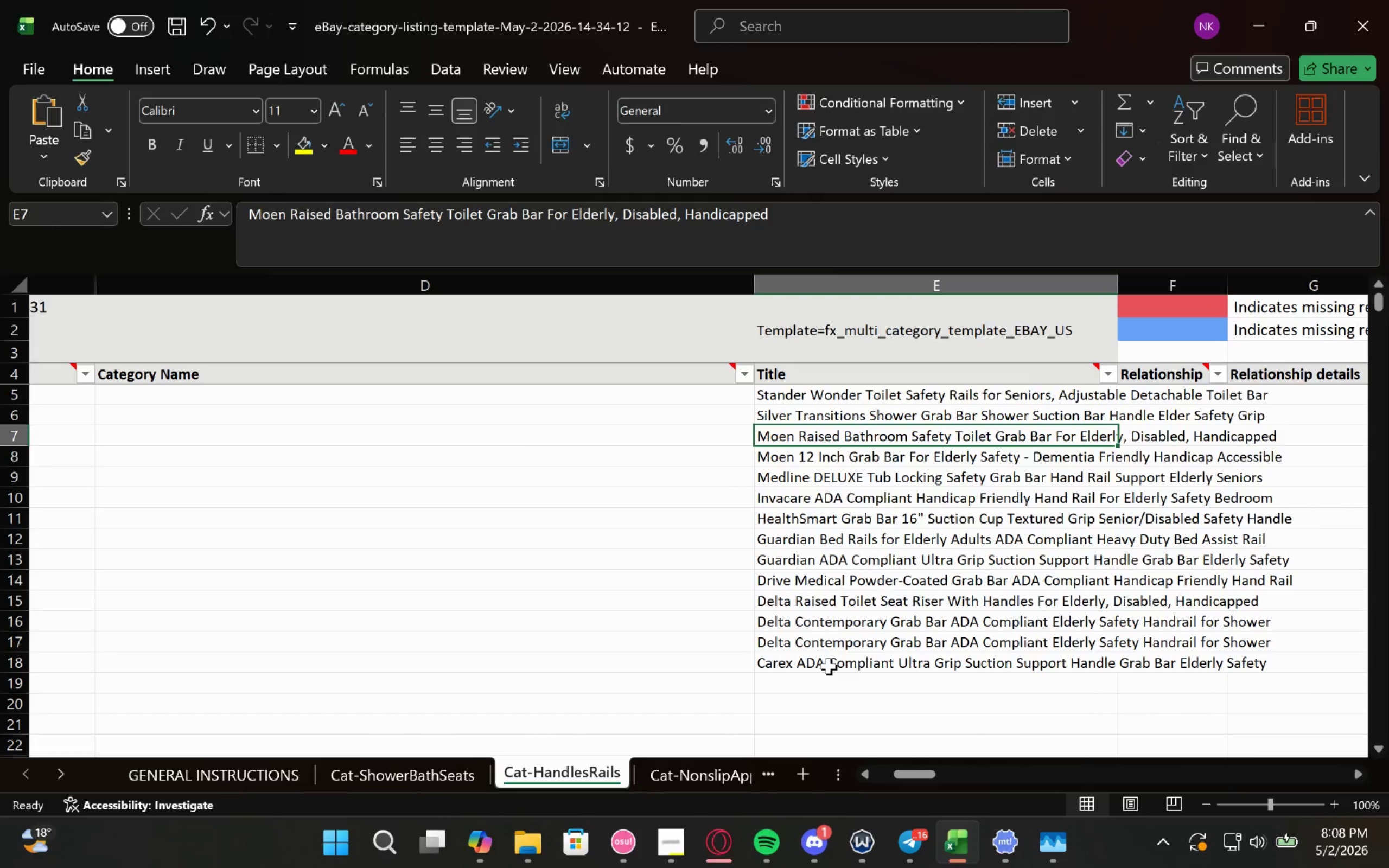 
key(ArrowDown)
 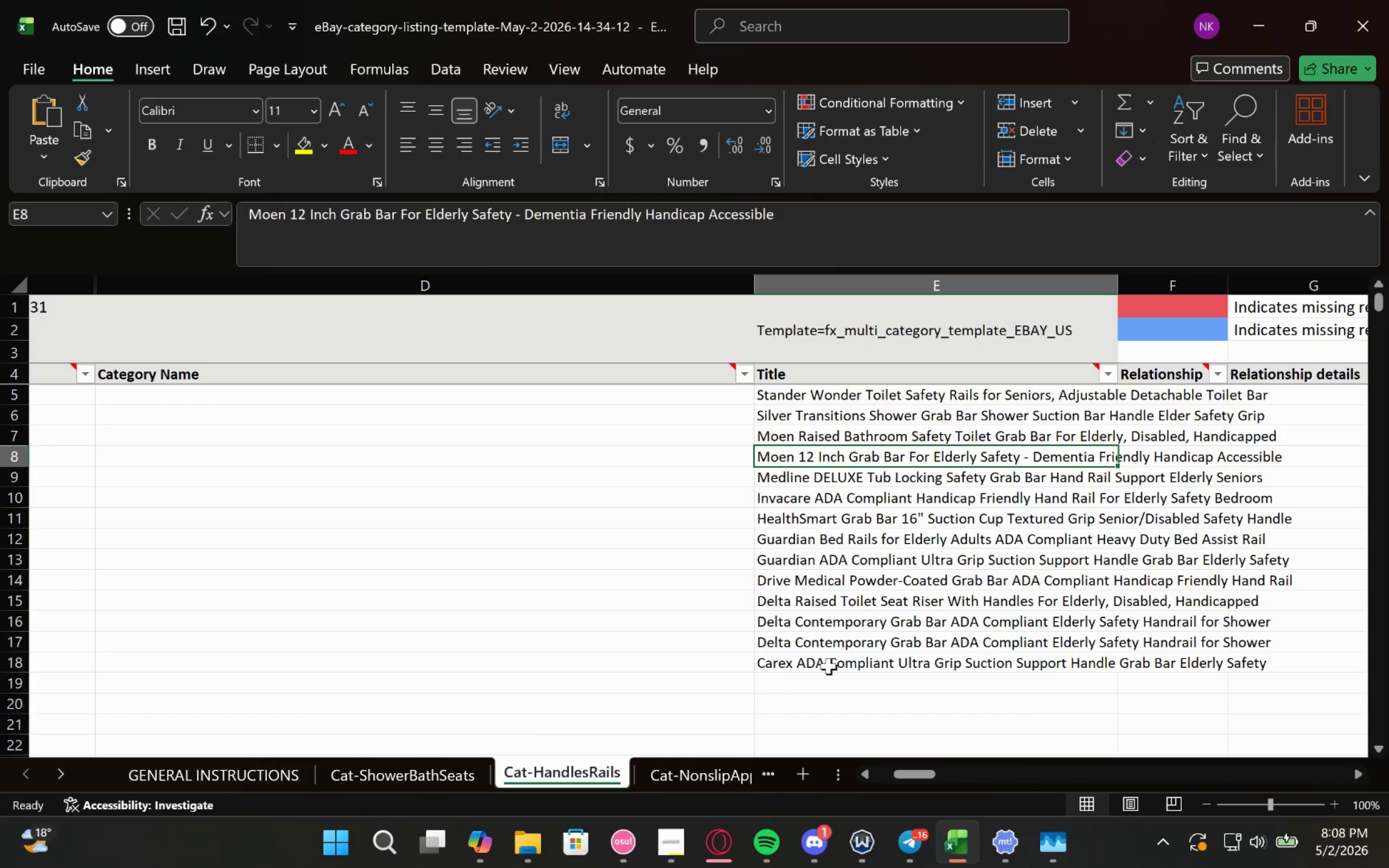 
key(ArrowDown)
 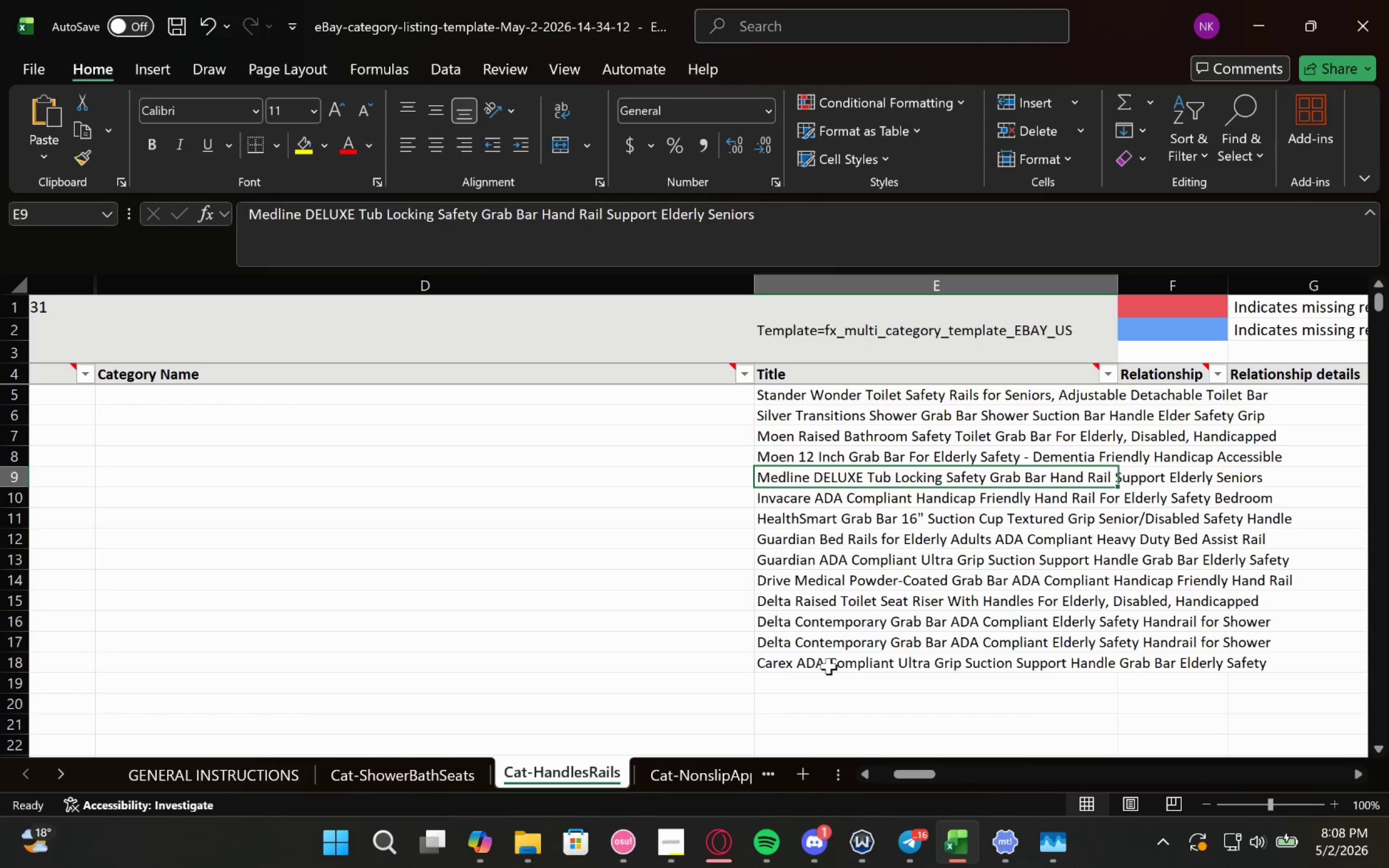 
key(ArrowDown)
 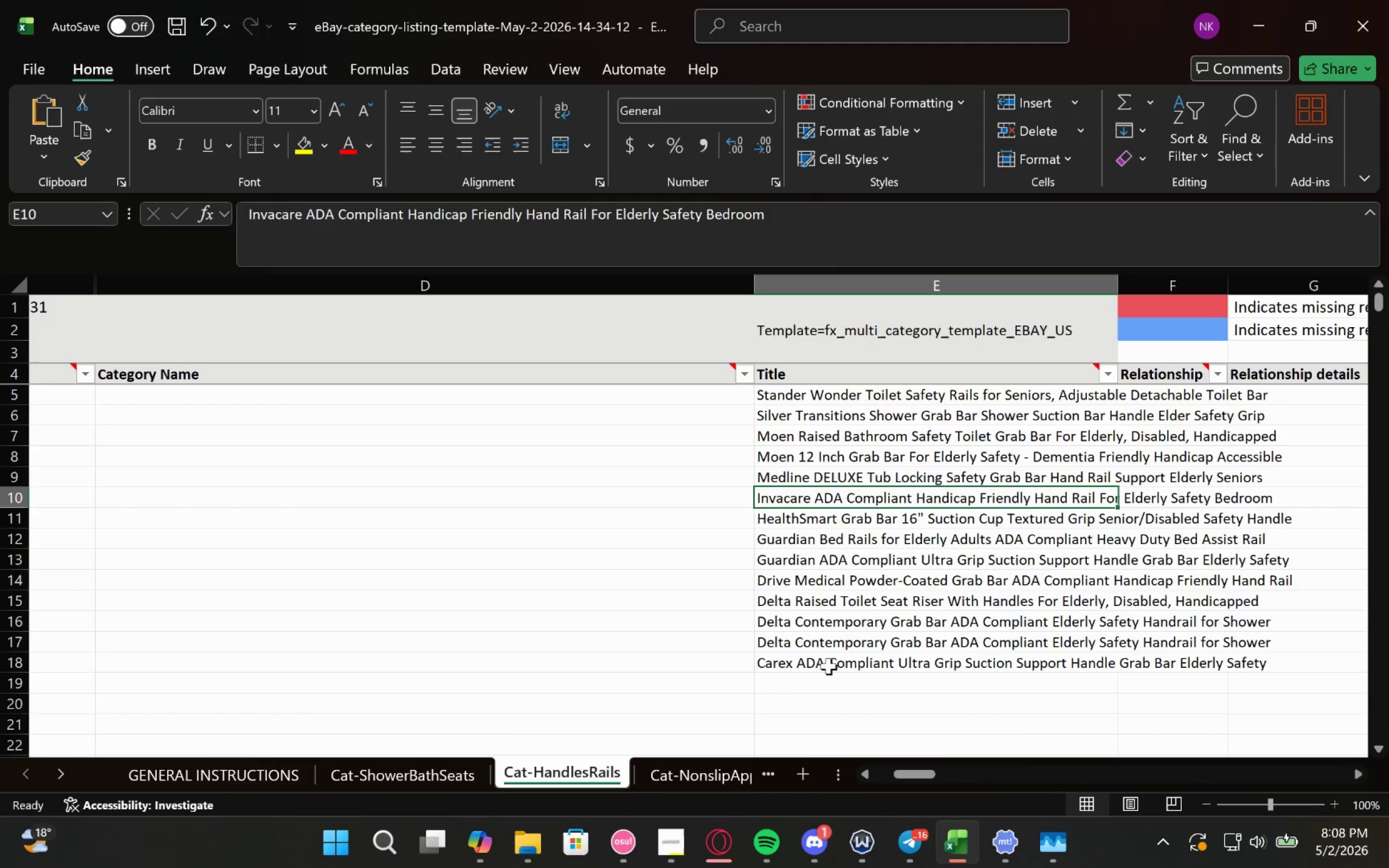 
key(ArrowDown)
 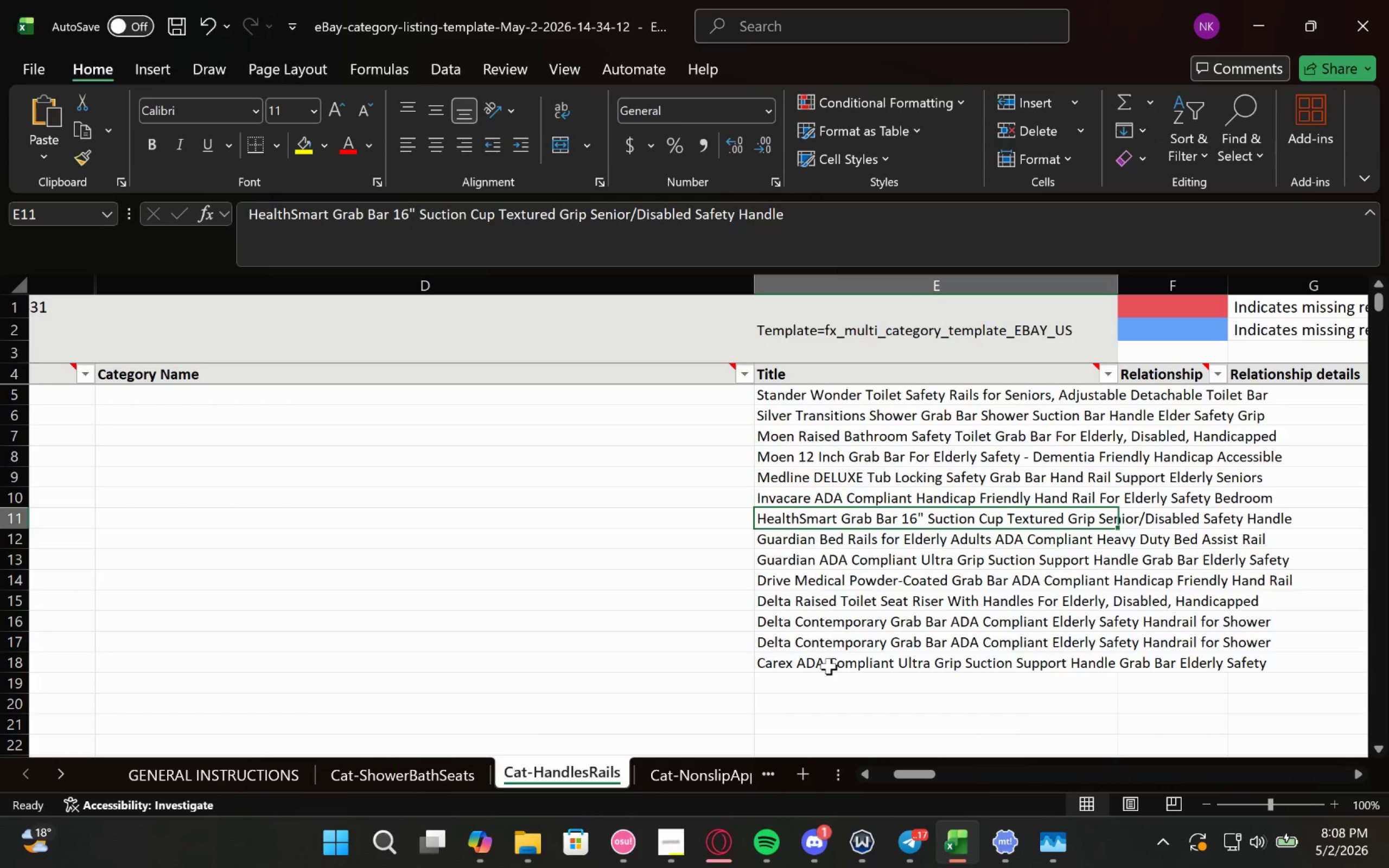 
key(ArrowDown)
 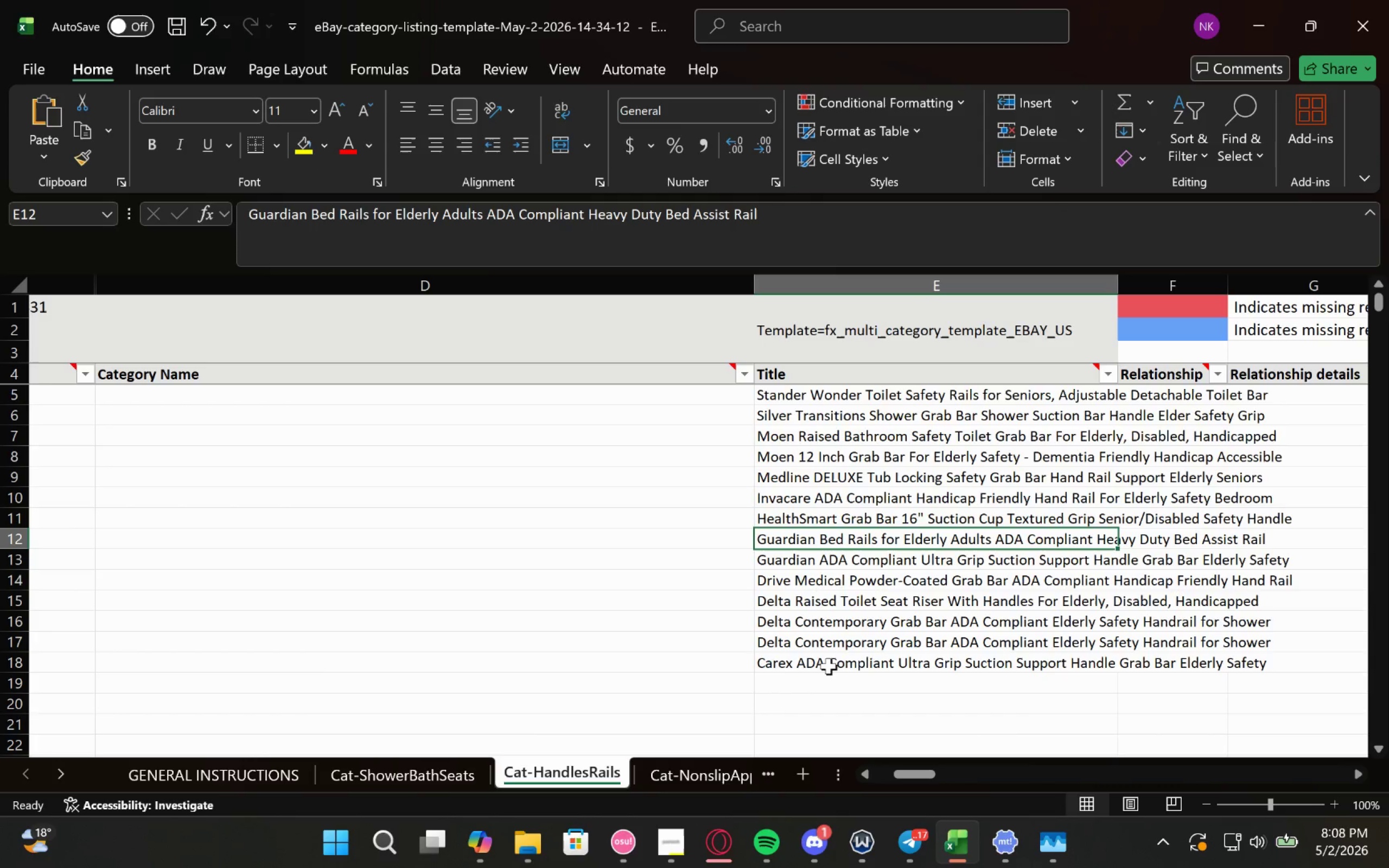 
key(ArrowDown)
 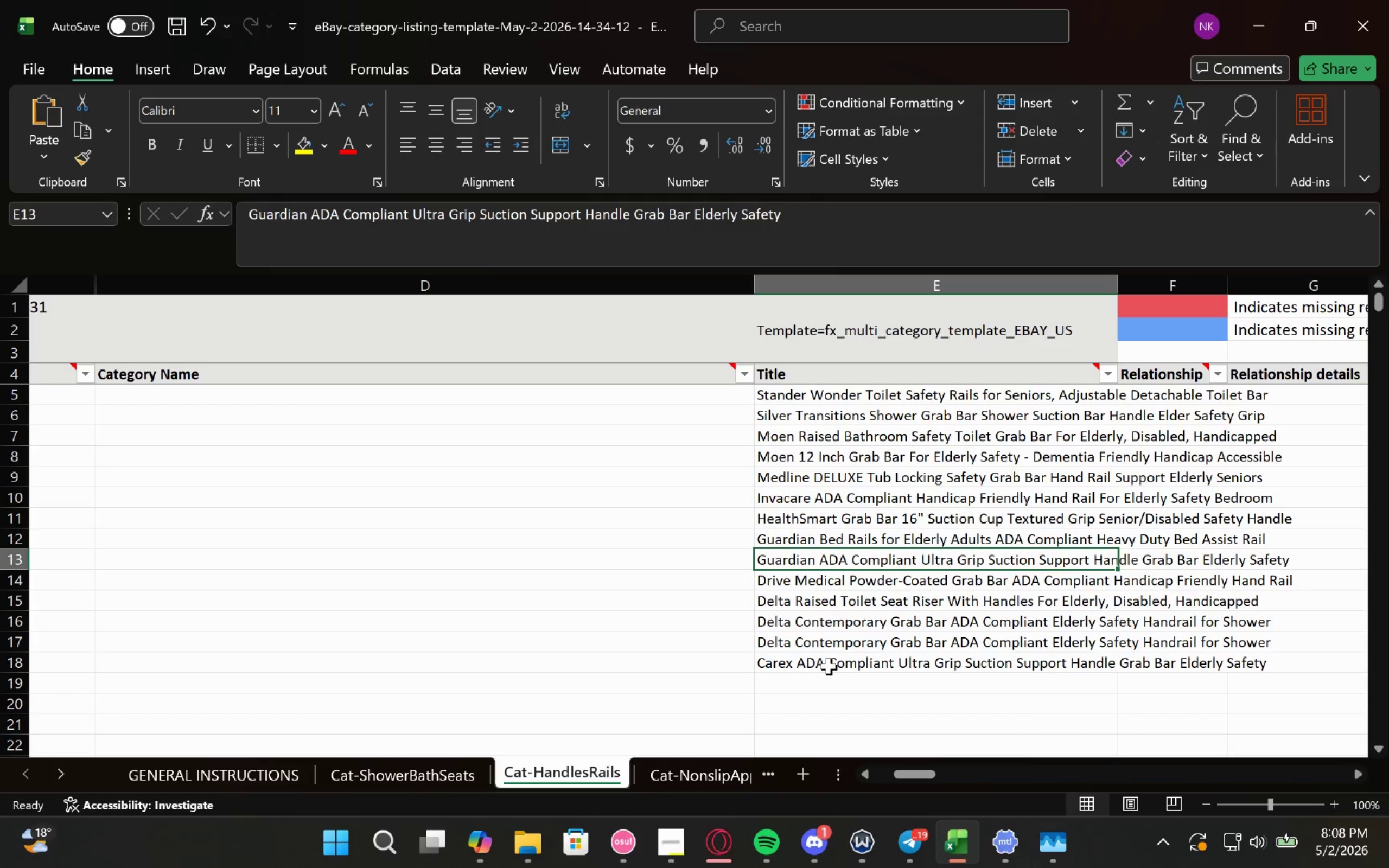 
key(ArrowDown)
 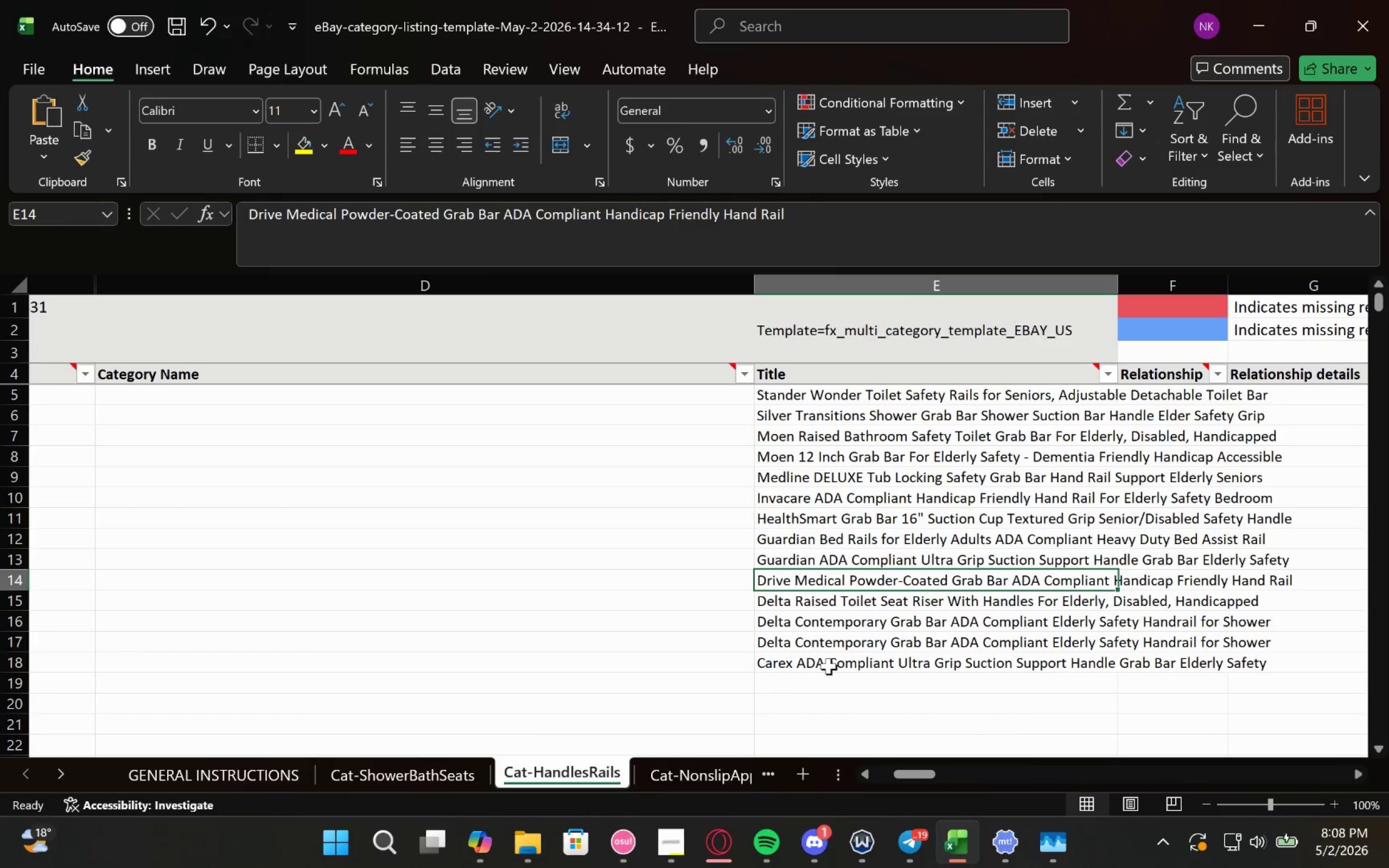 
key(ArrowDown)
 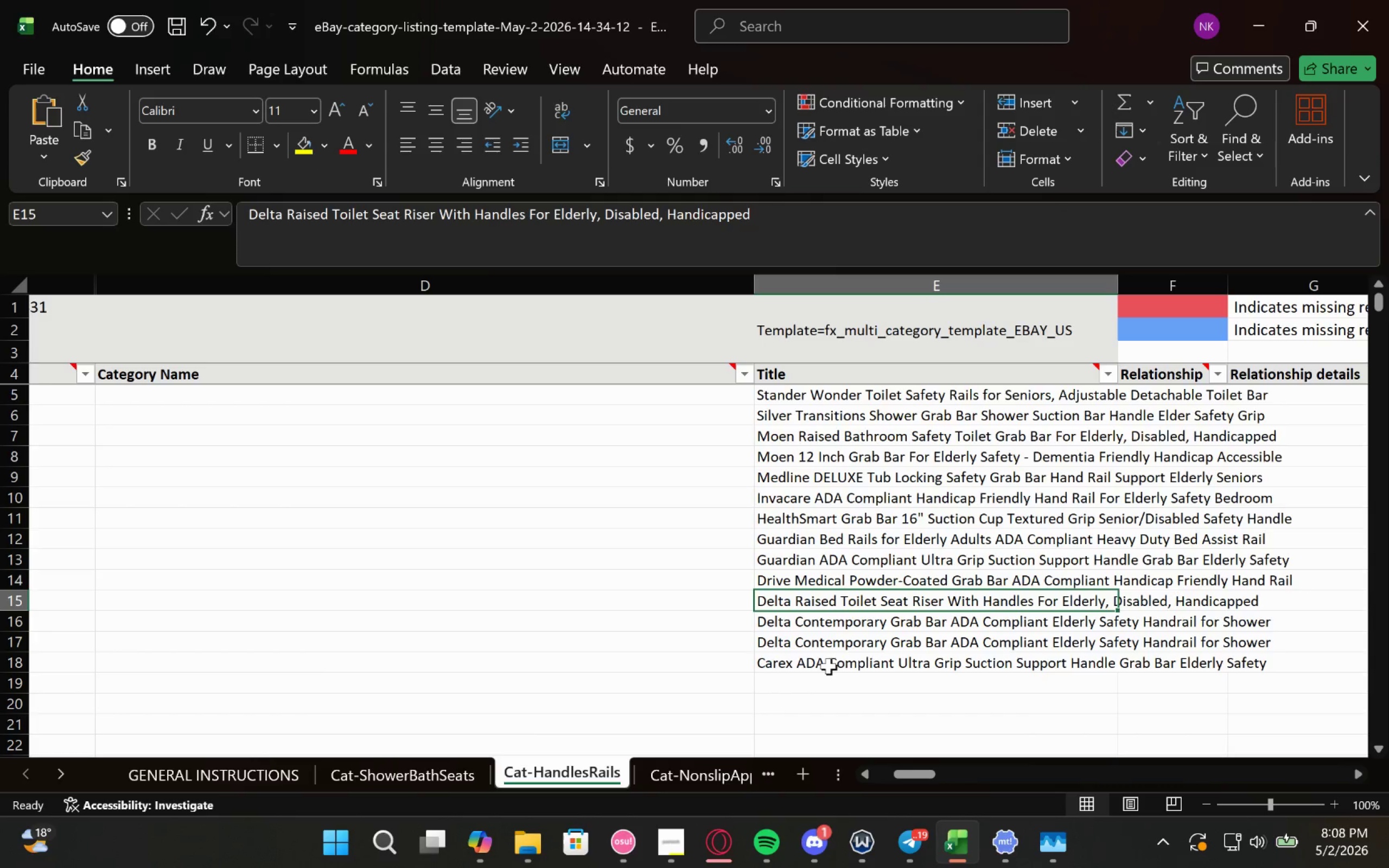 
key(ArrowDown)
 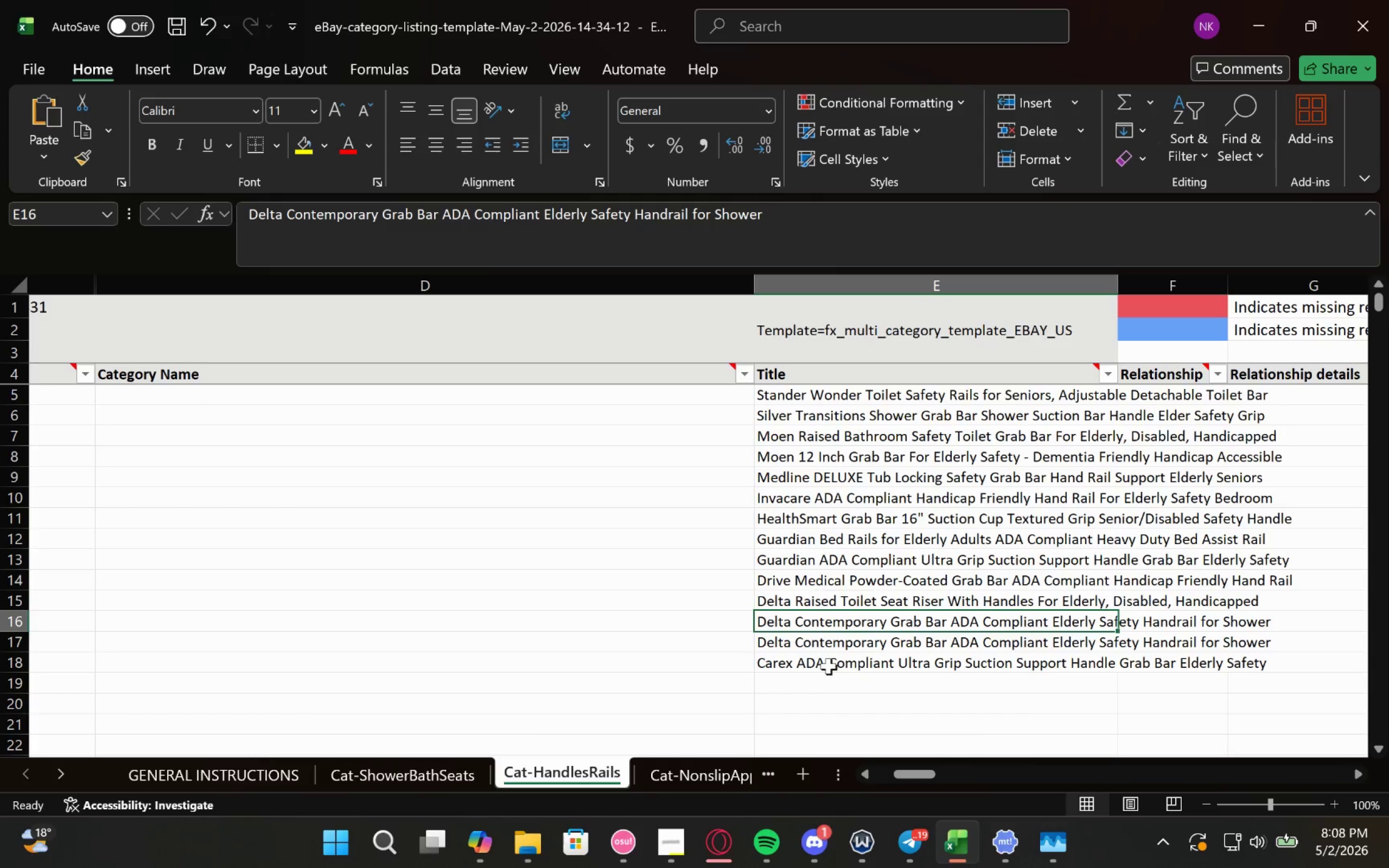 
key(ArrowDown)
 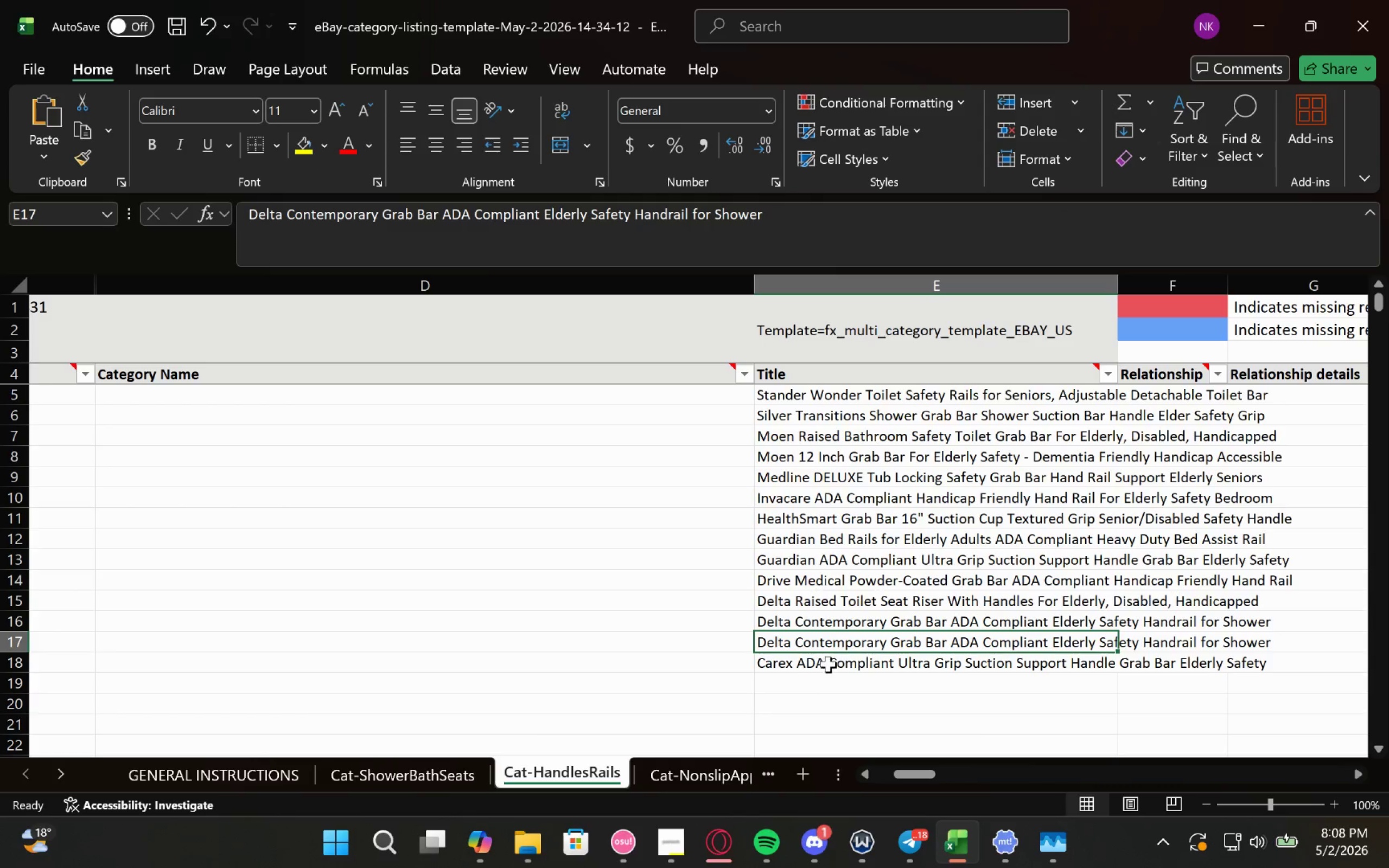 
key(ArrowDown)
 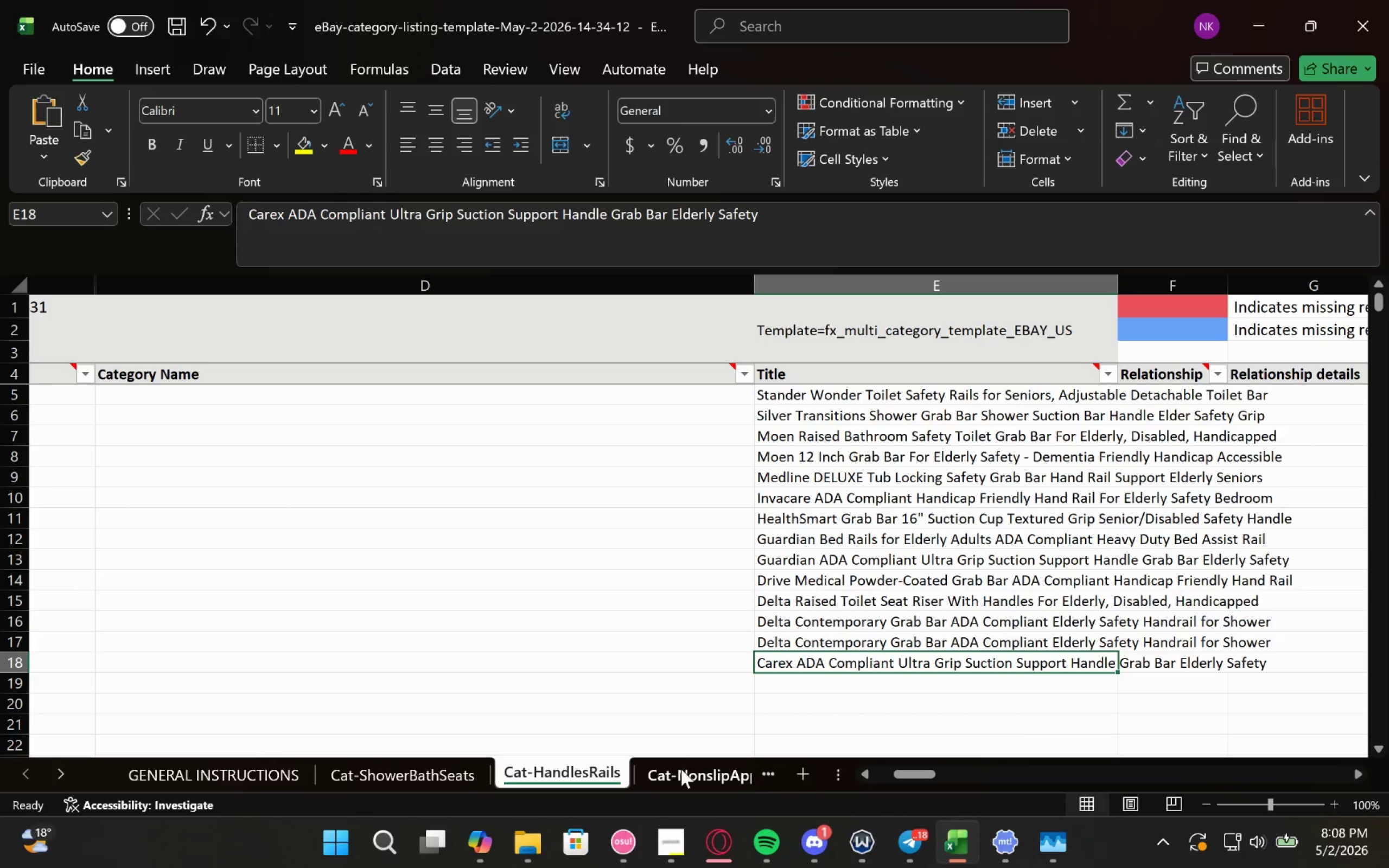 
left_click([681, 769])
 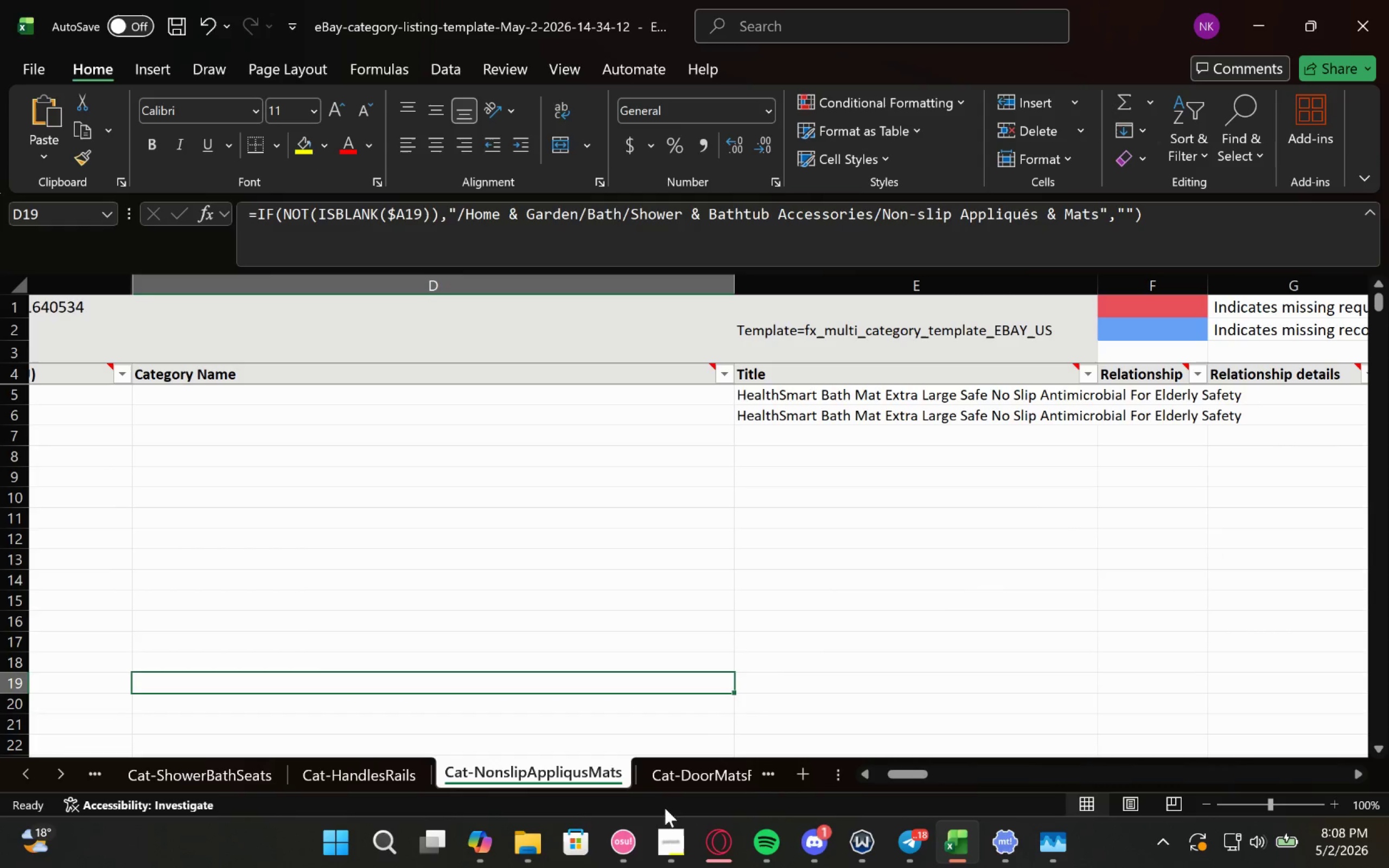 
left_click([681, 782])
 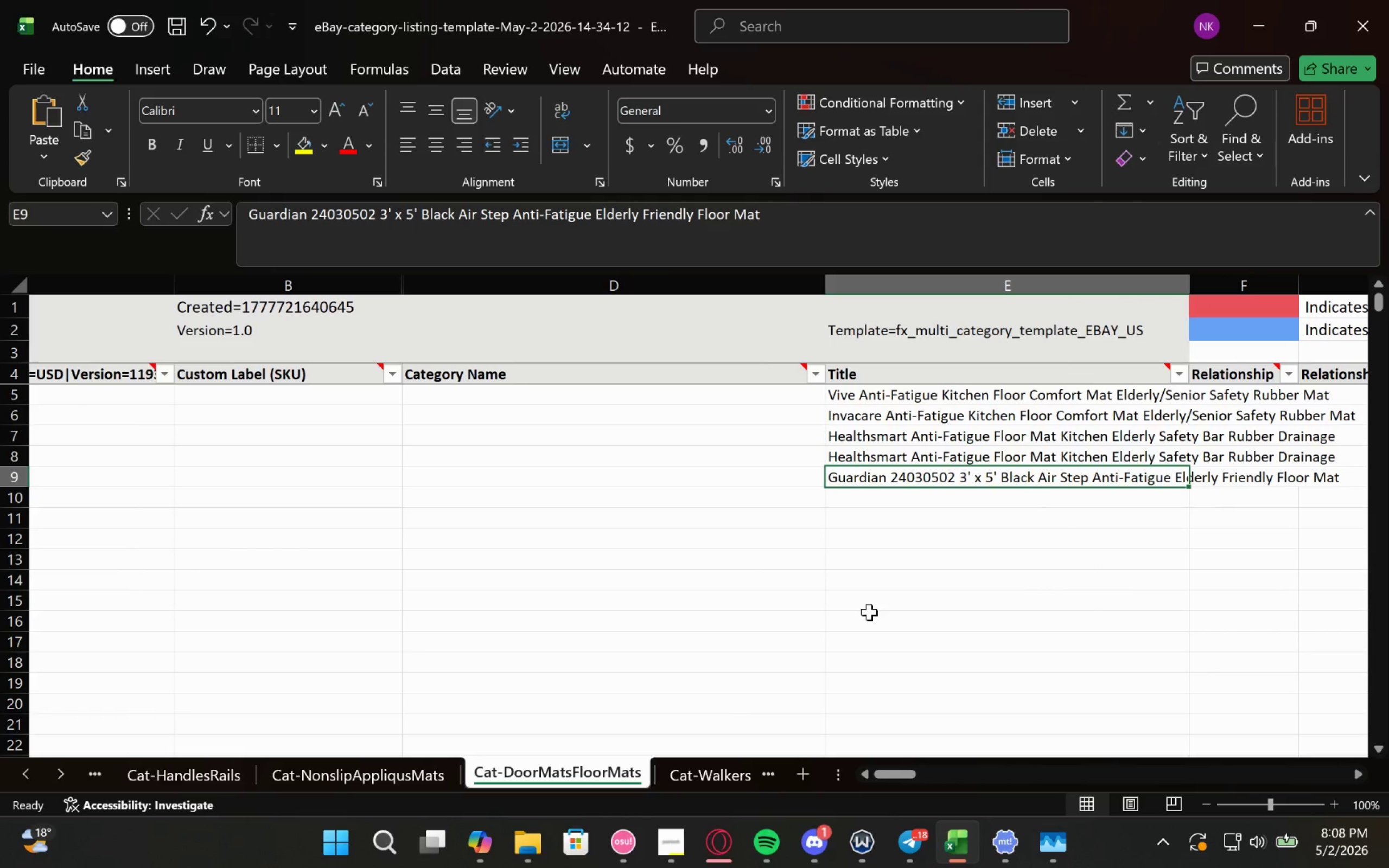 
key(ArrowUp)
 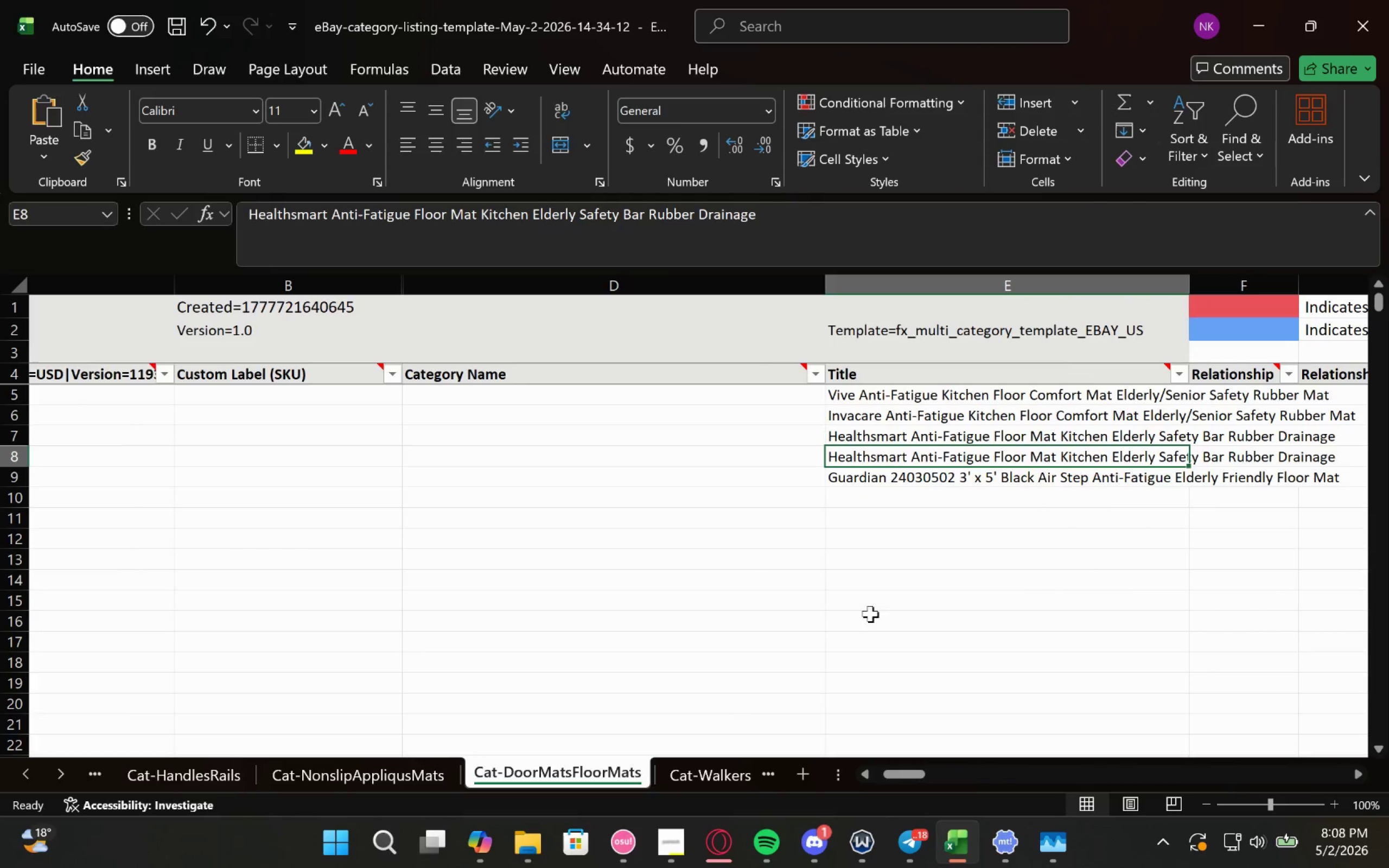 
key(ArrowUp)
 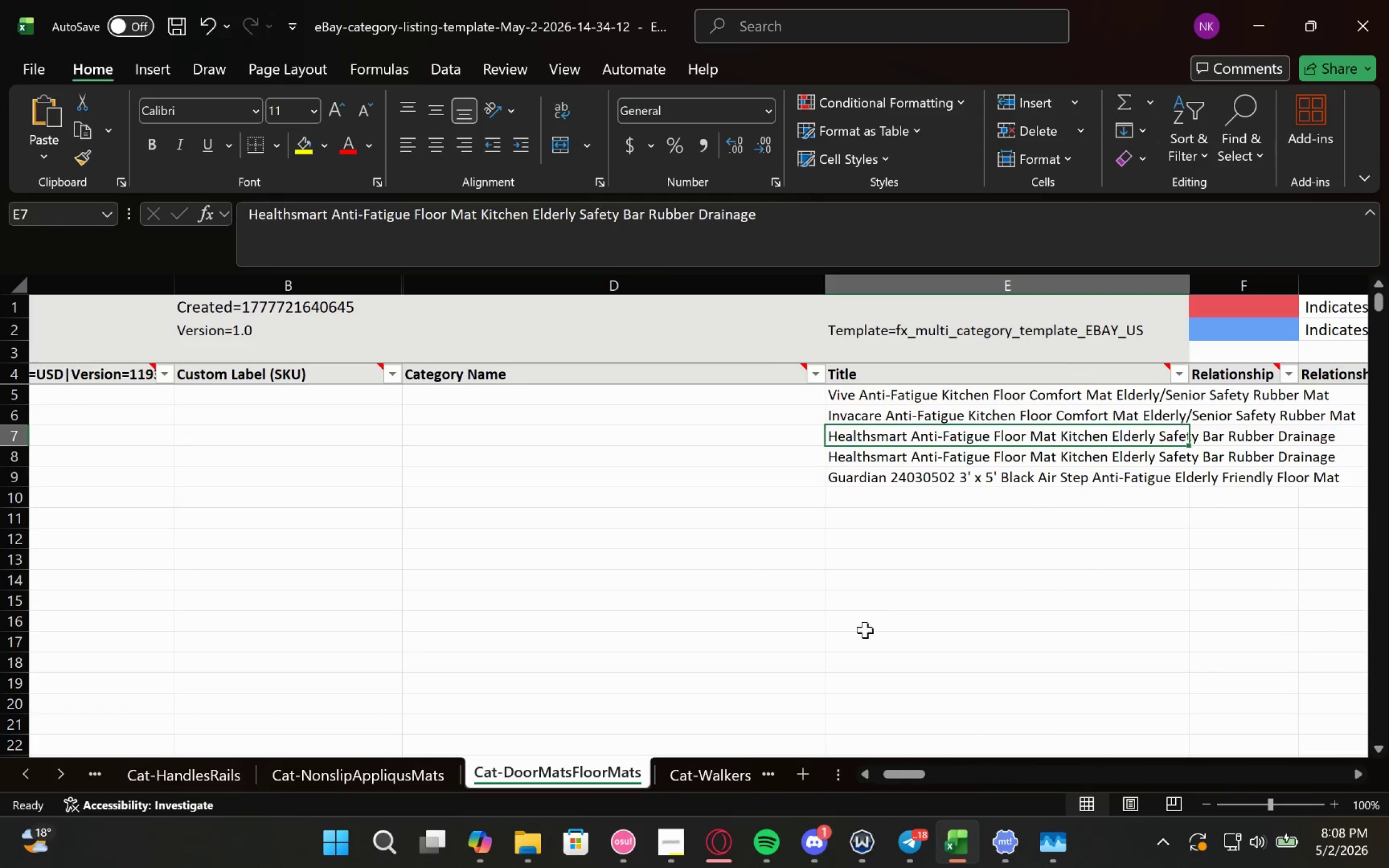 
key(ArrowUp)
 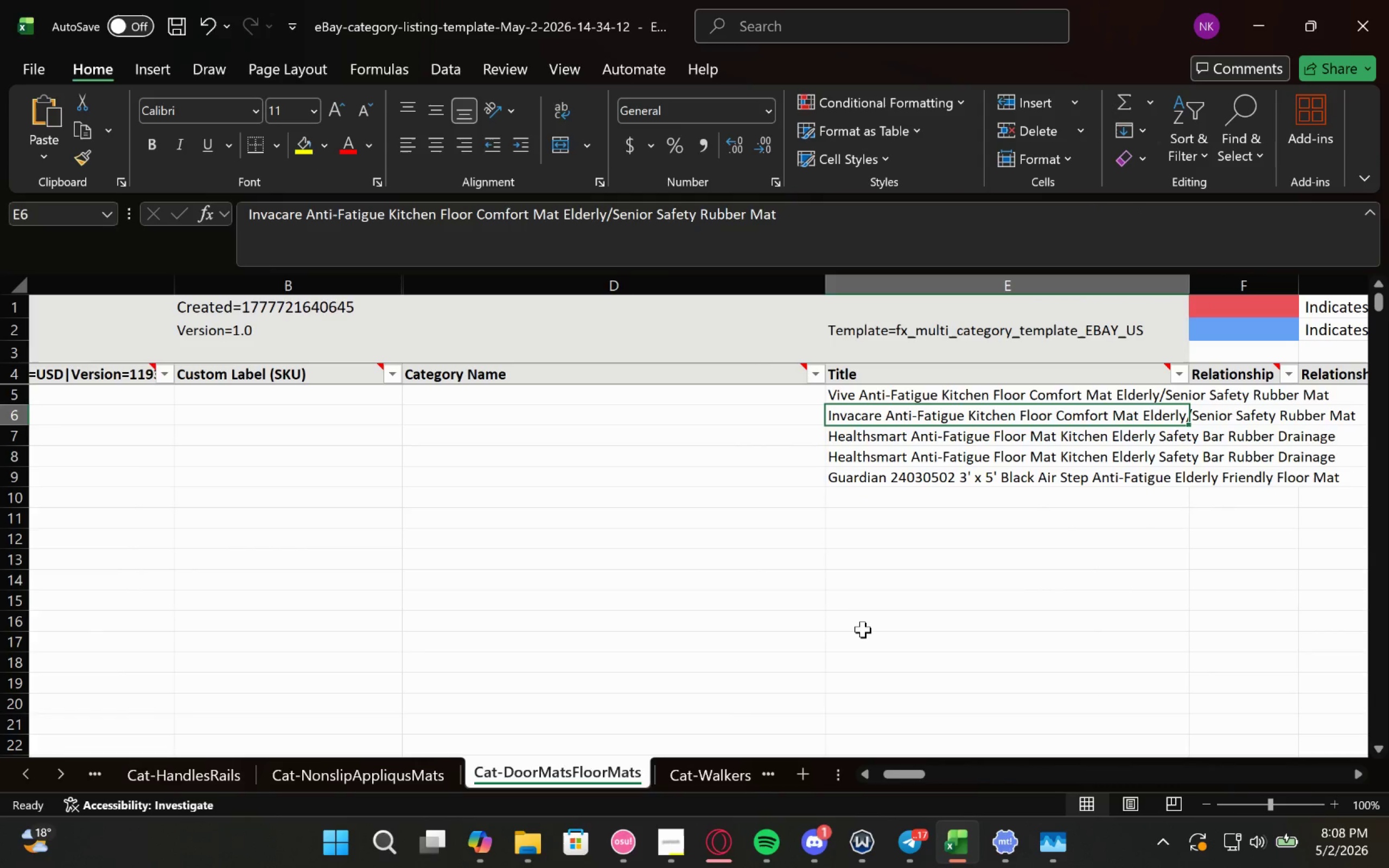 
key(ArrowUp)
 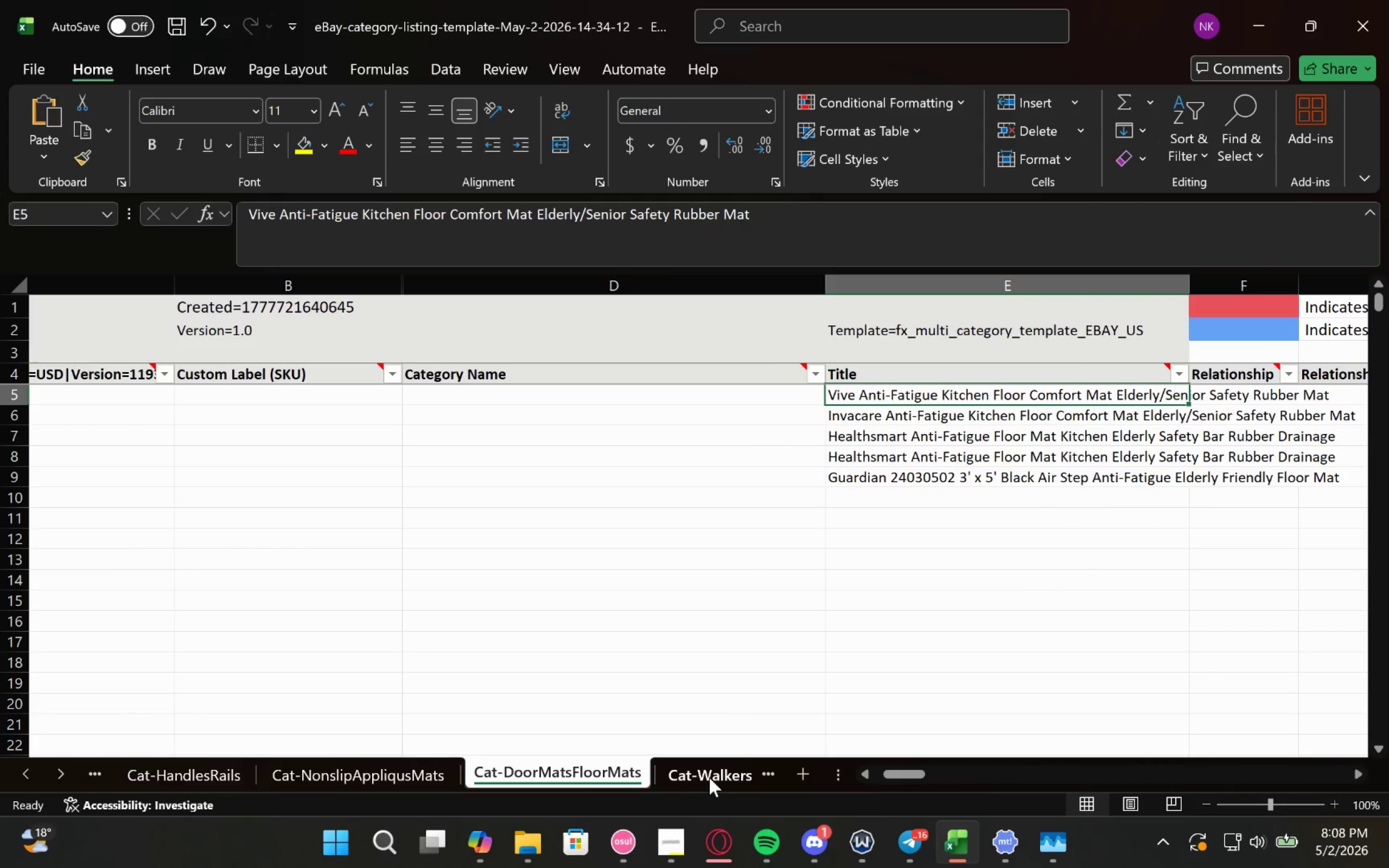 
left_click([709, 775])
 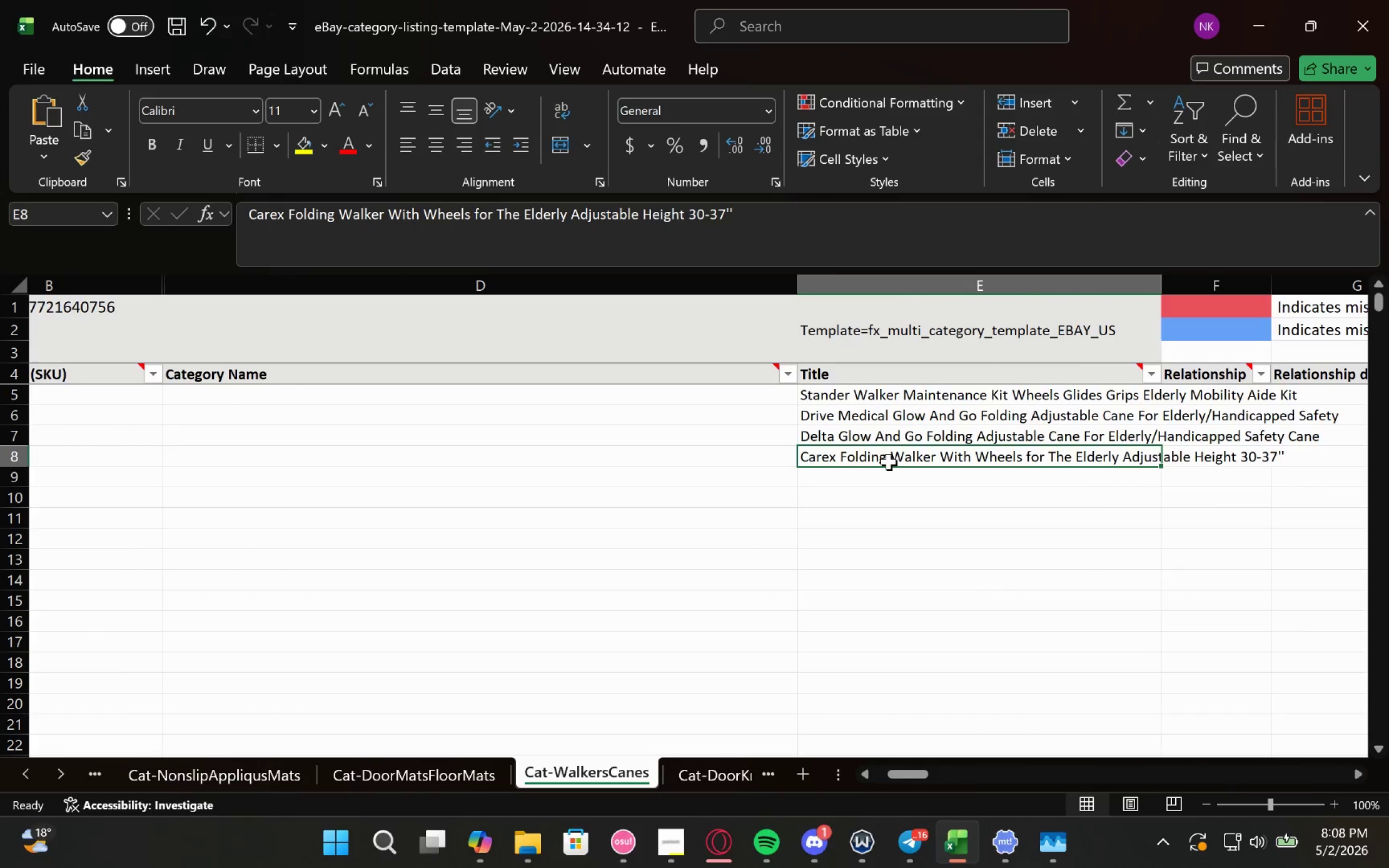 
key(ArrowUp)
 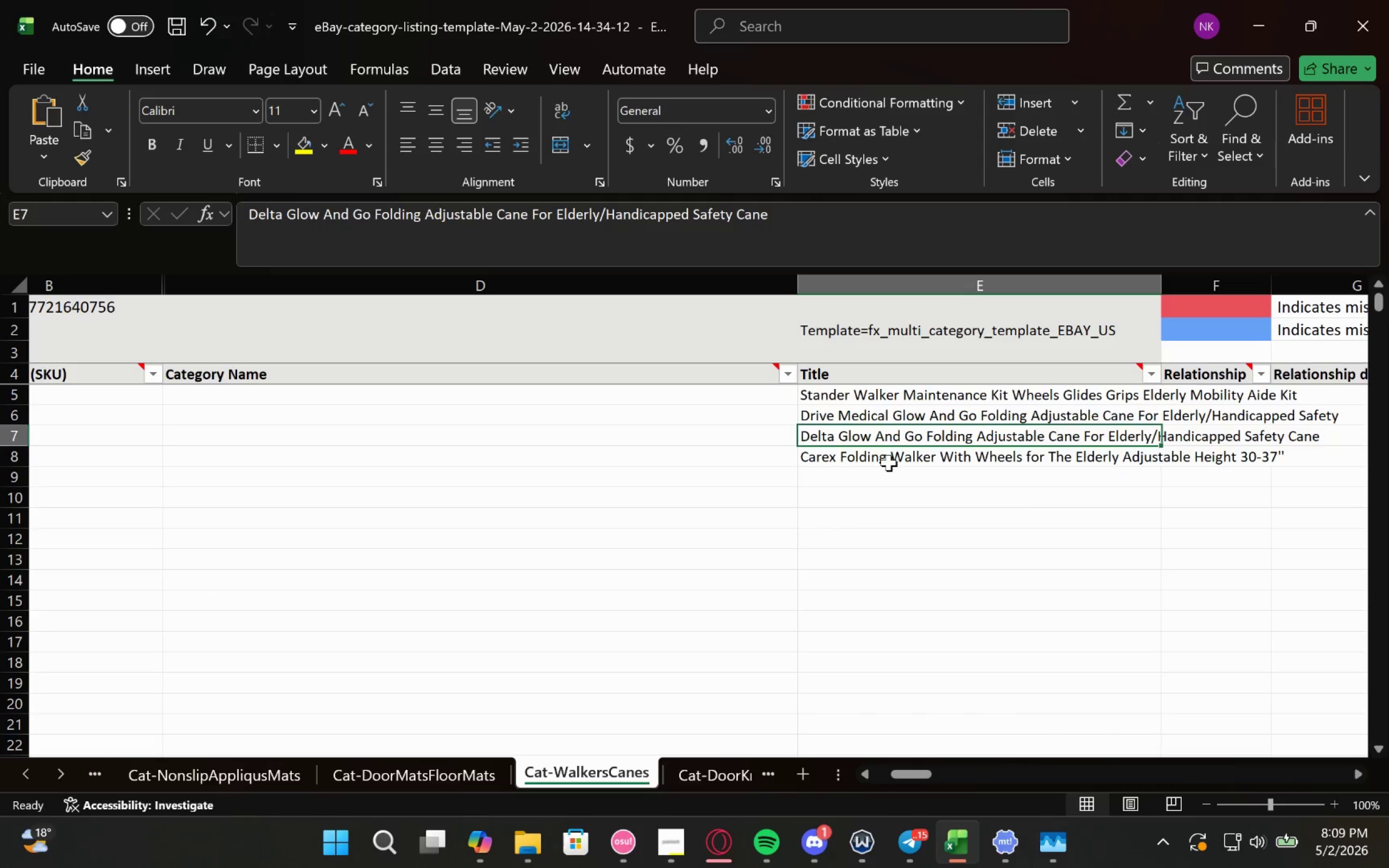 
key(ArrowUp)
 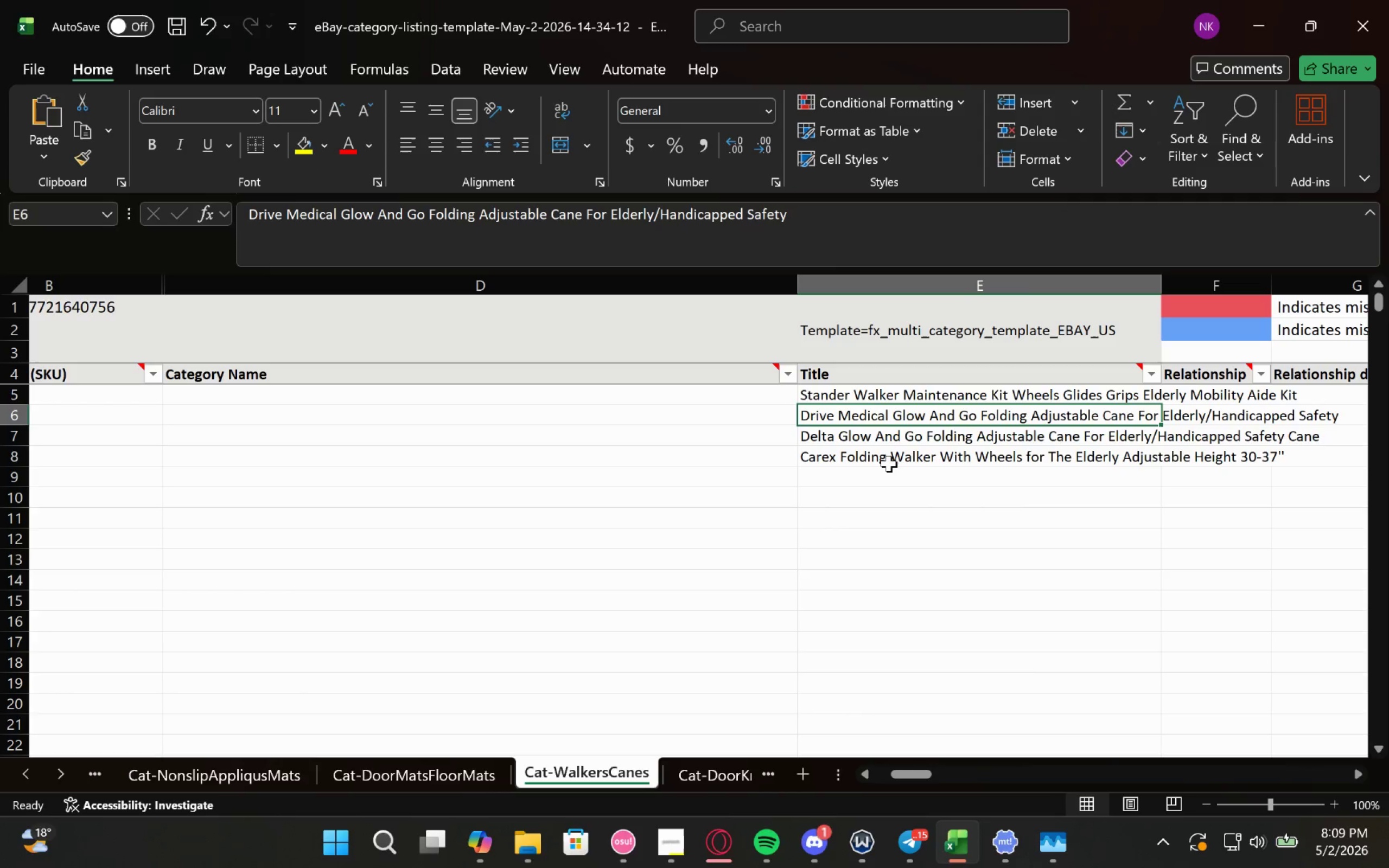 
key(ArrowUp)
 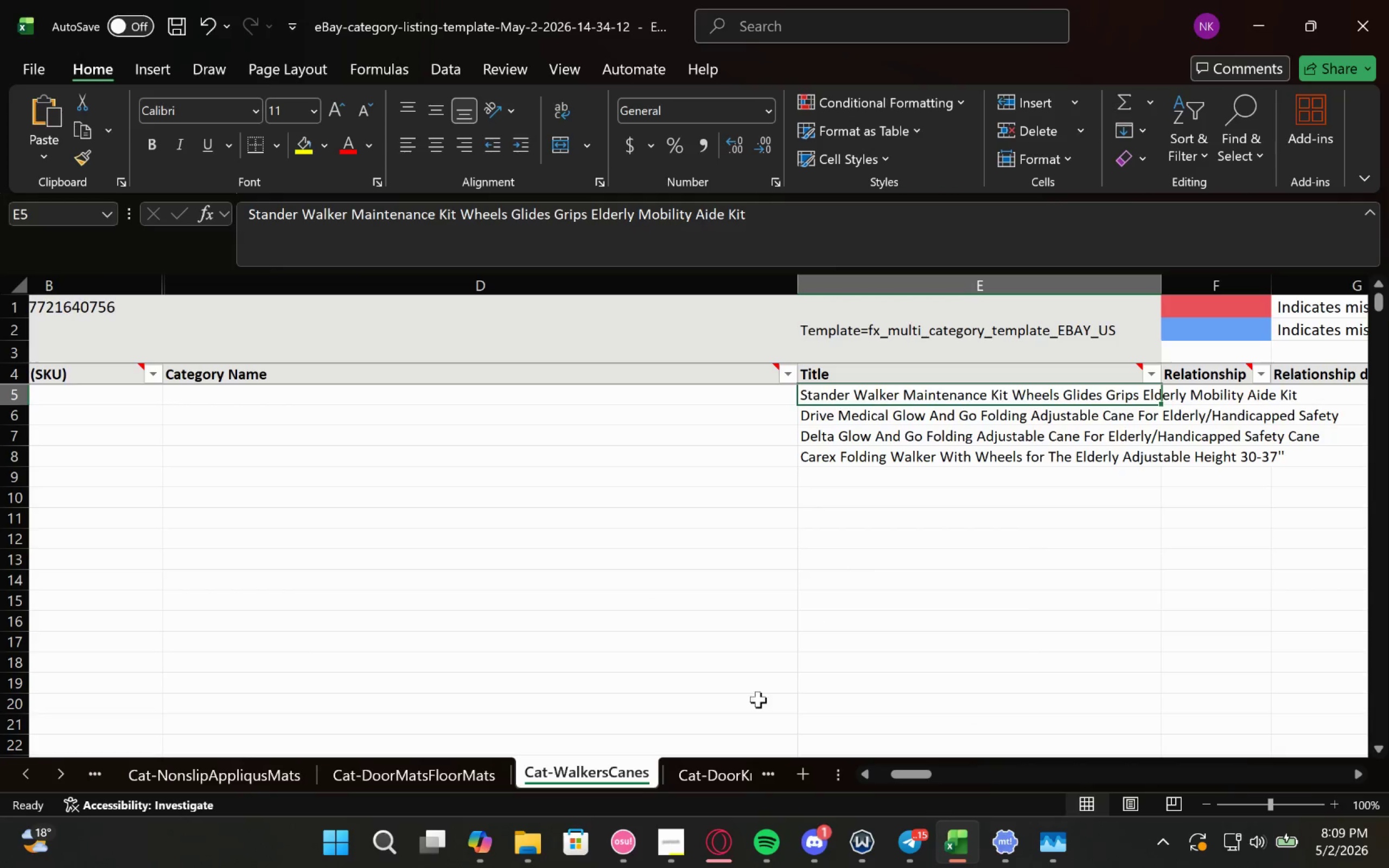 
left_click([729, 774])
 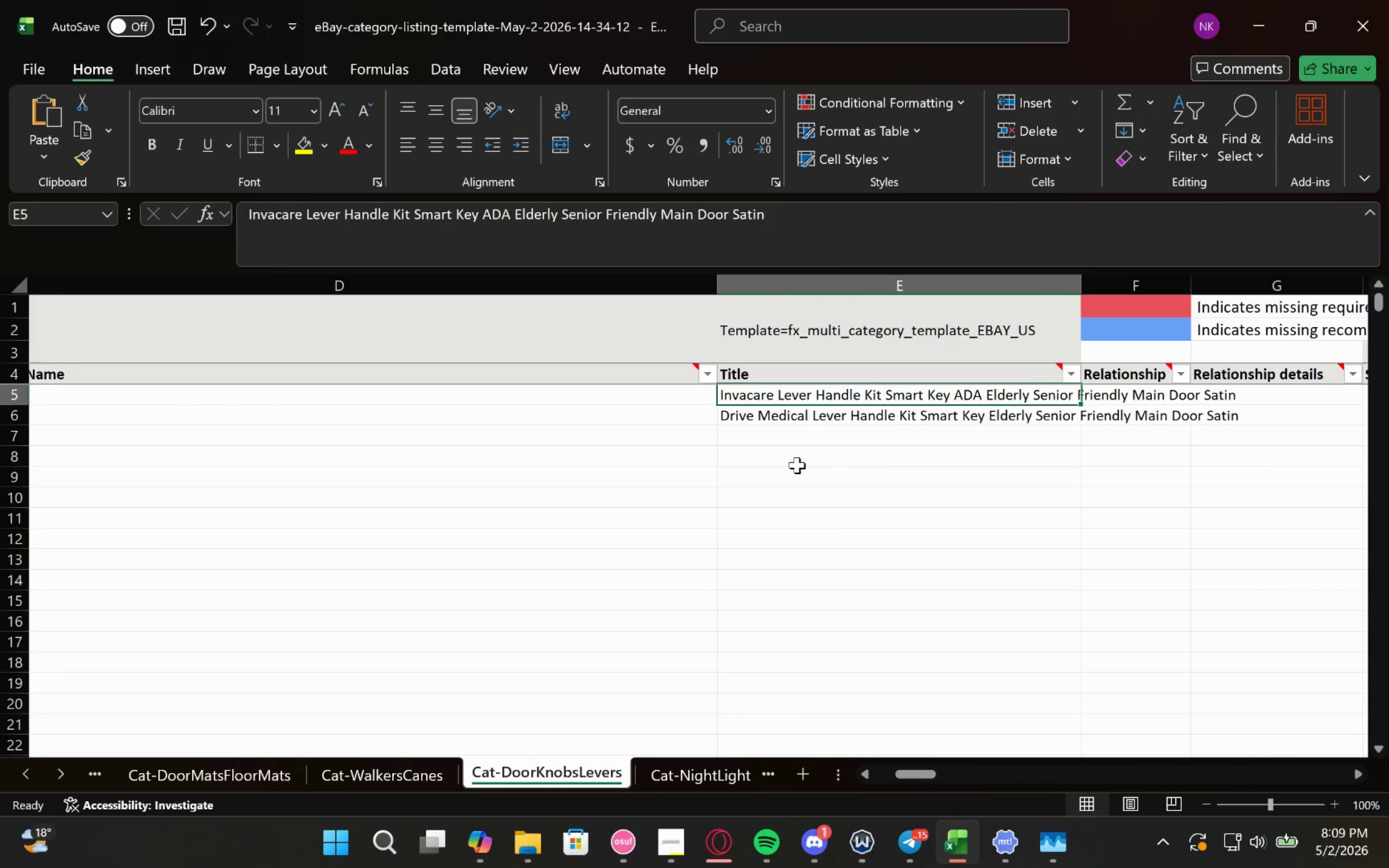 
key(ArrowDown)
 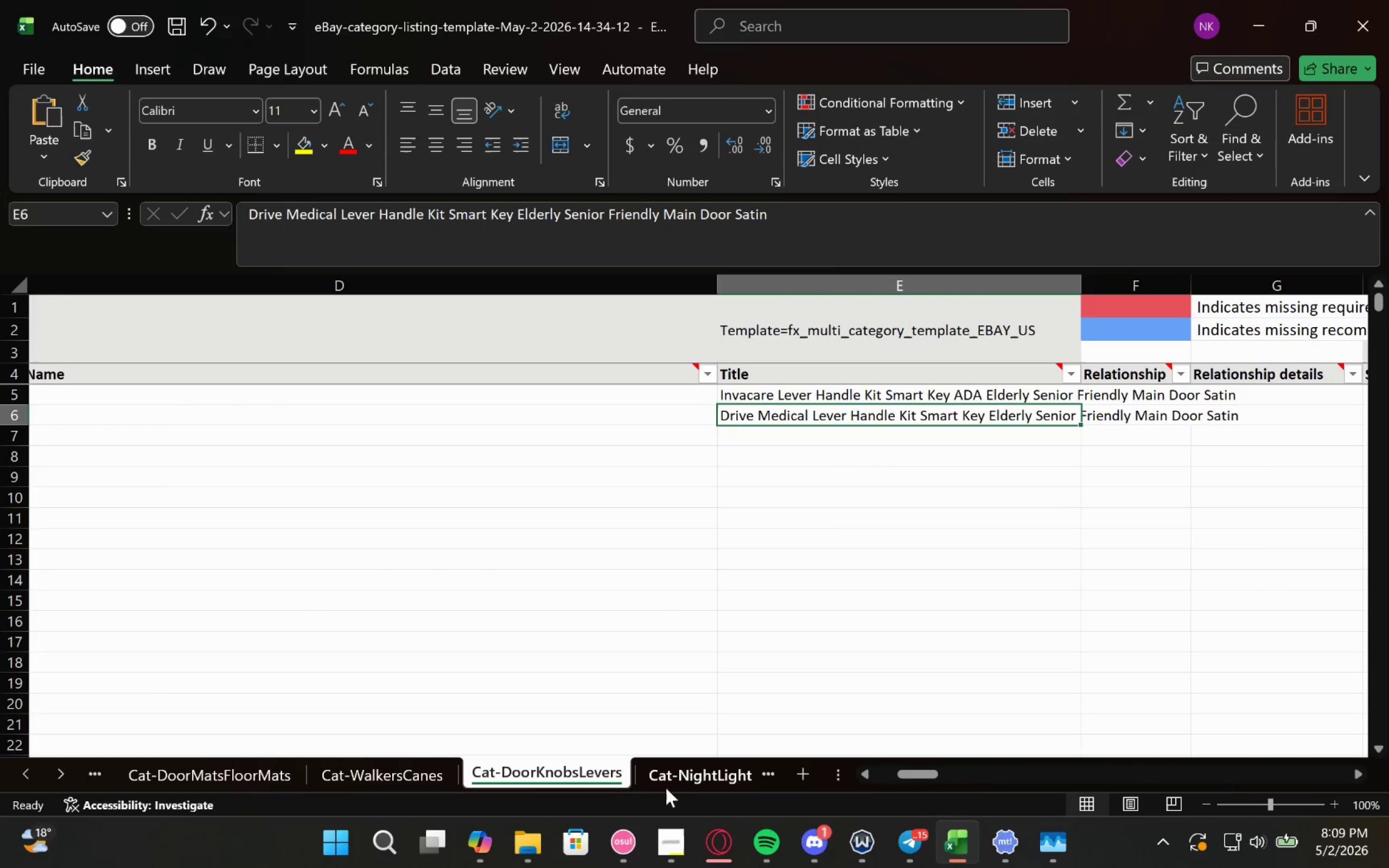 
left_click([682, 777])
 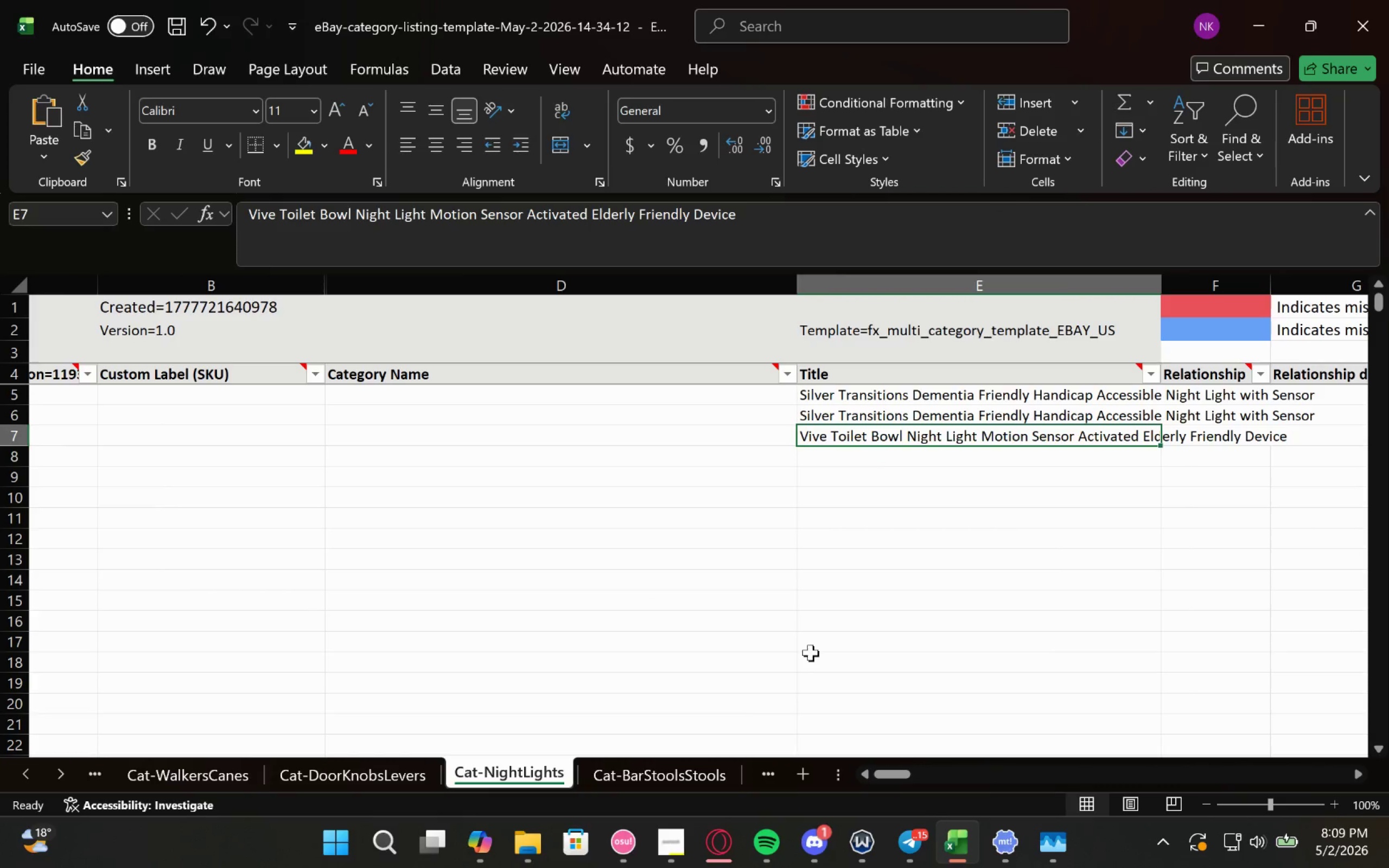 
key(ArrowUp)
 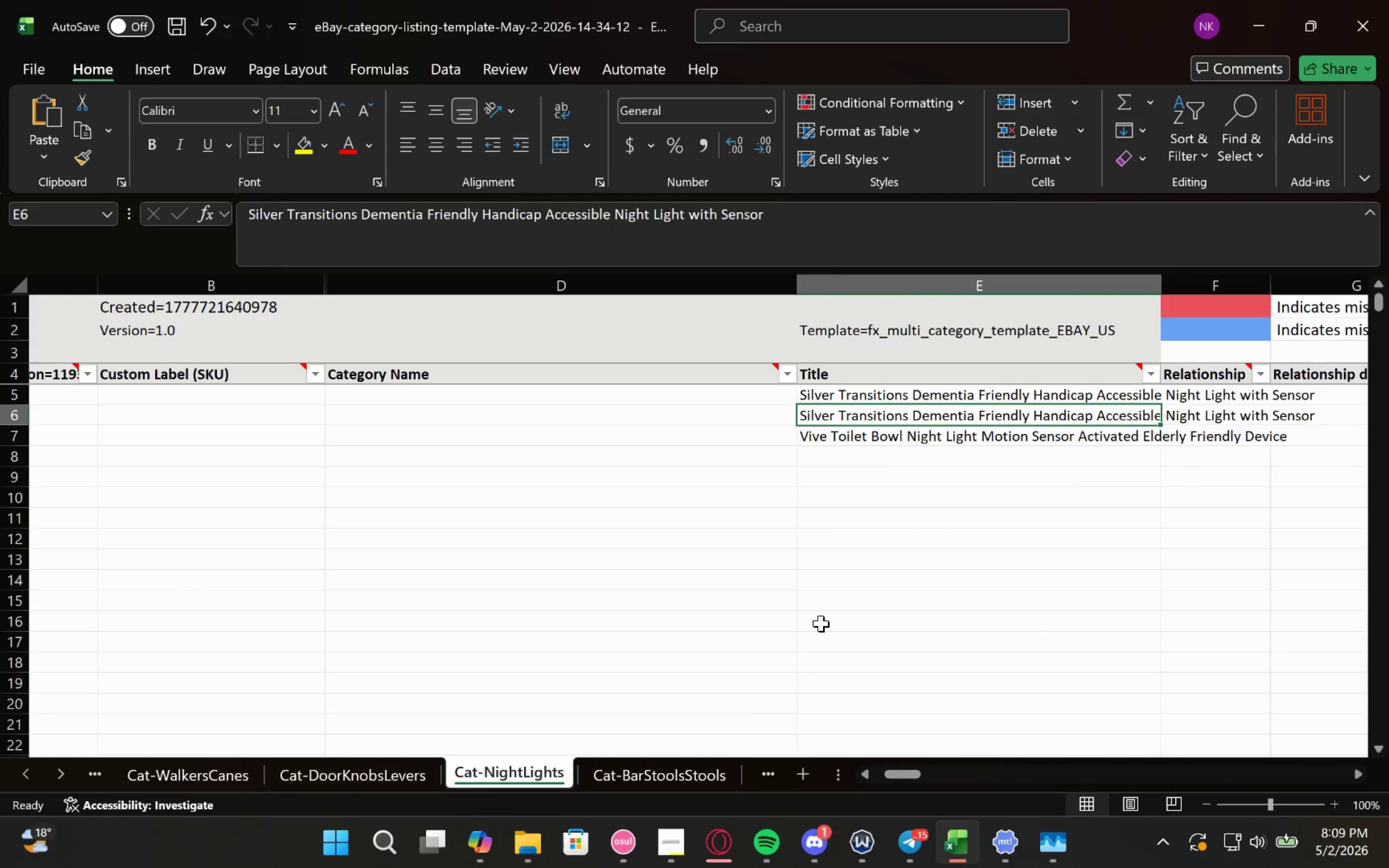 
key(ArrowUp)
 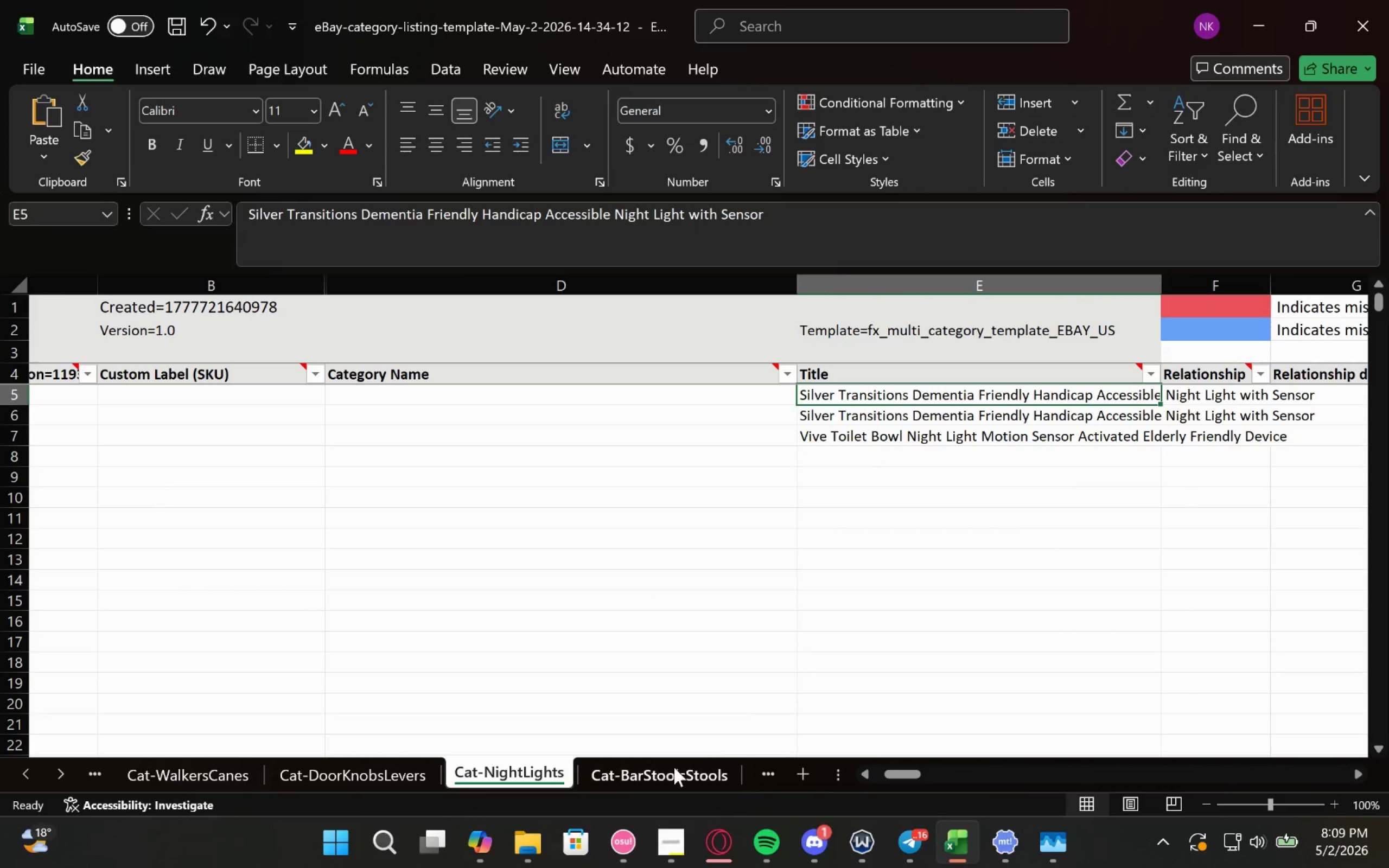 
left_click([655, 774])
 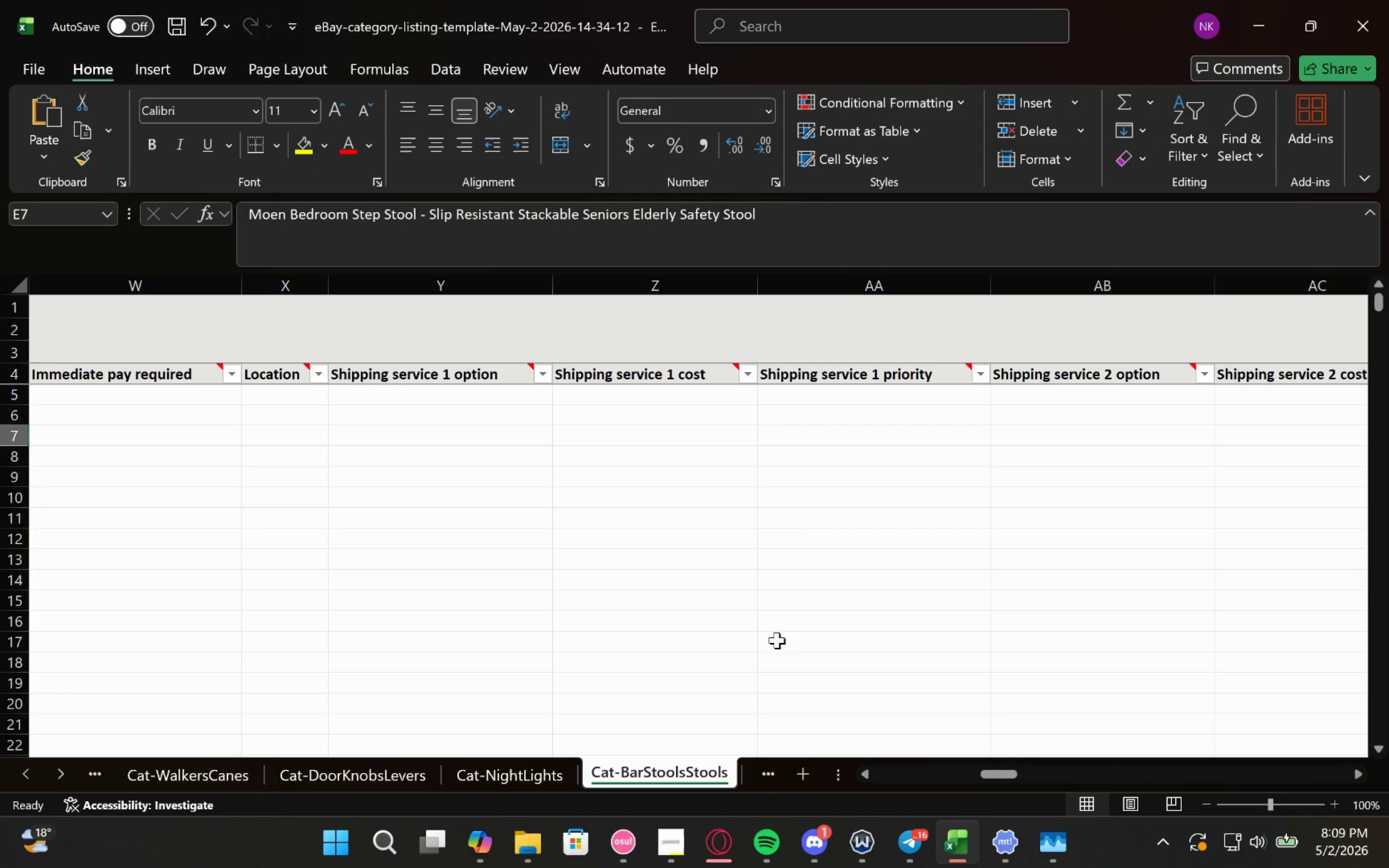 
scroll: coordinate [671, 767], scroll_direction: down, amount: 1.0
 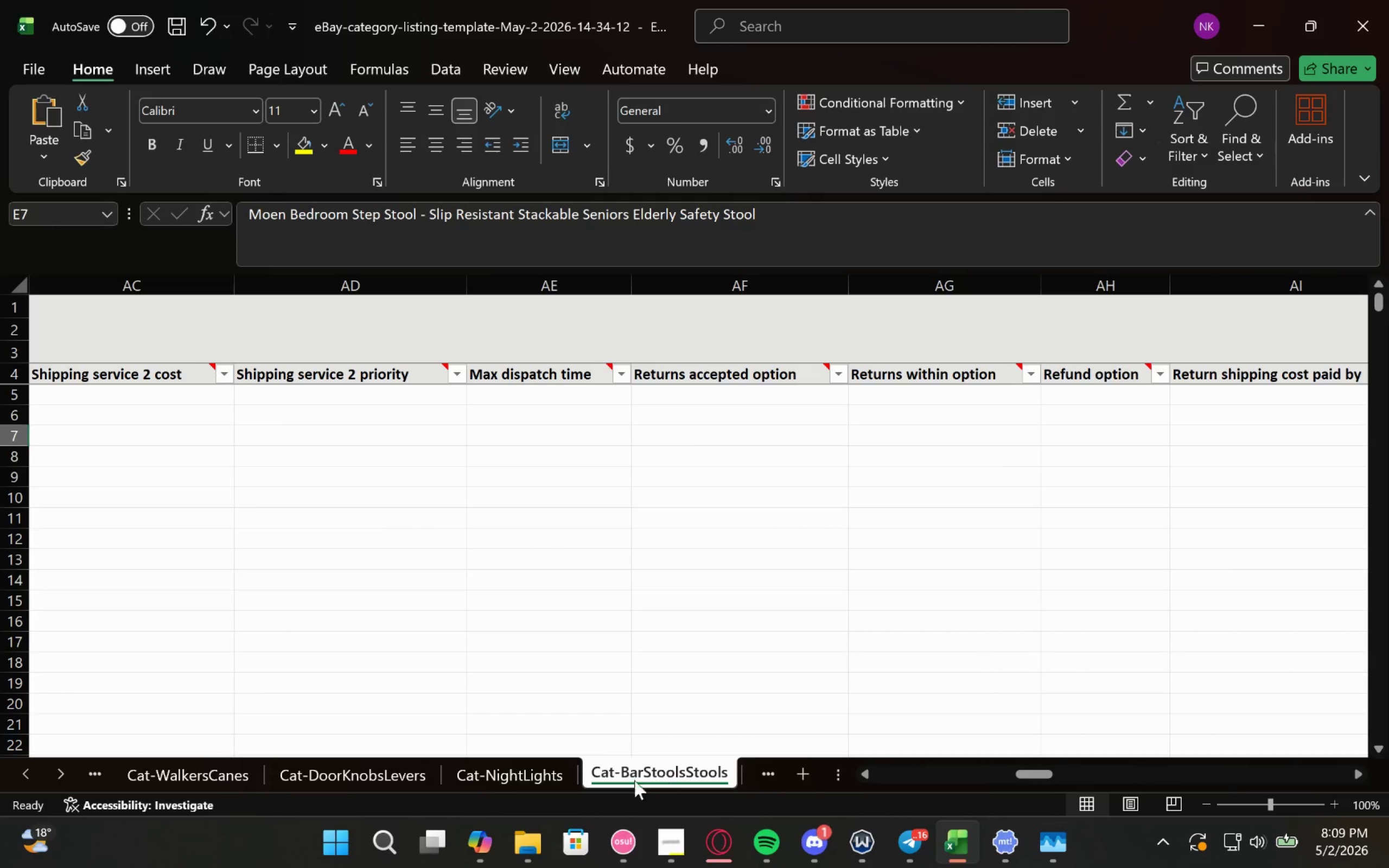 
scroll: coordinate [443, 784], scroll_direction: none, amount: 0.0
 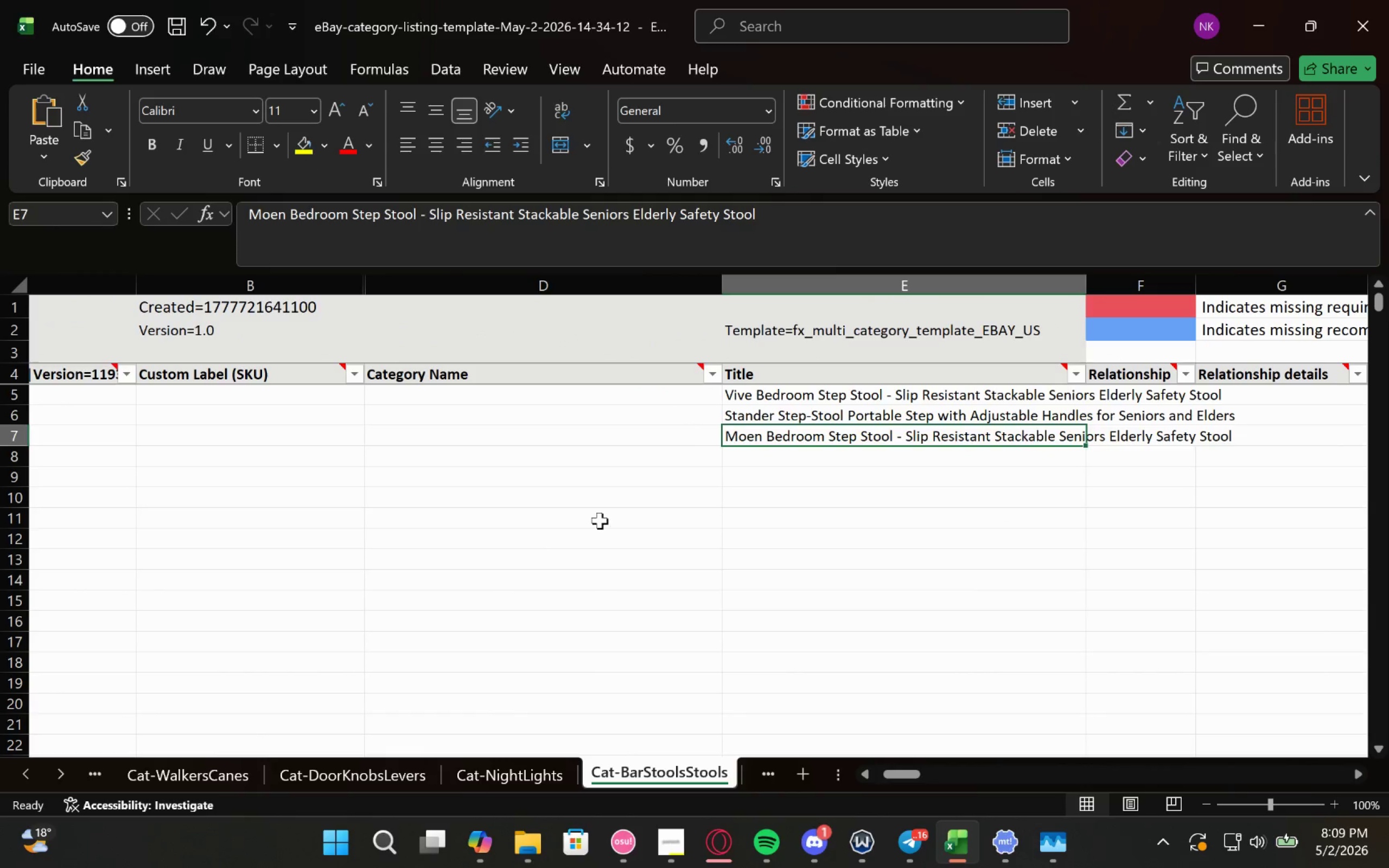 
wait(5.63)
 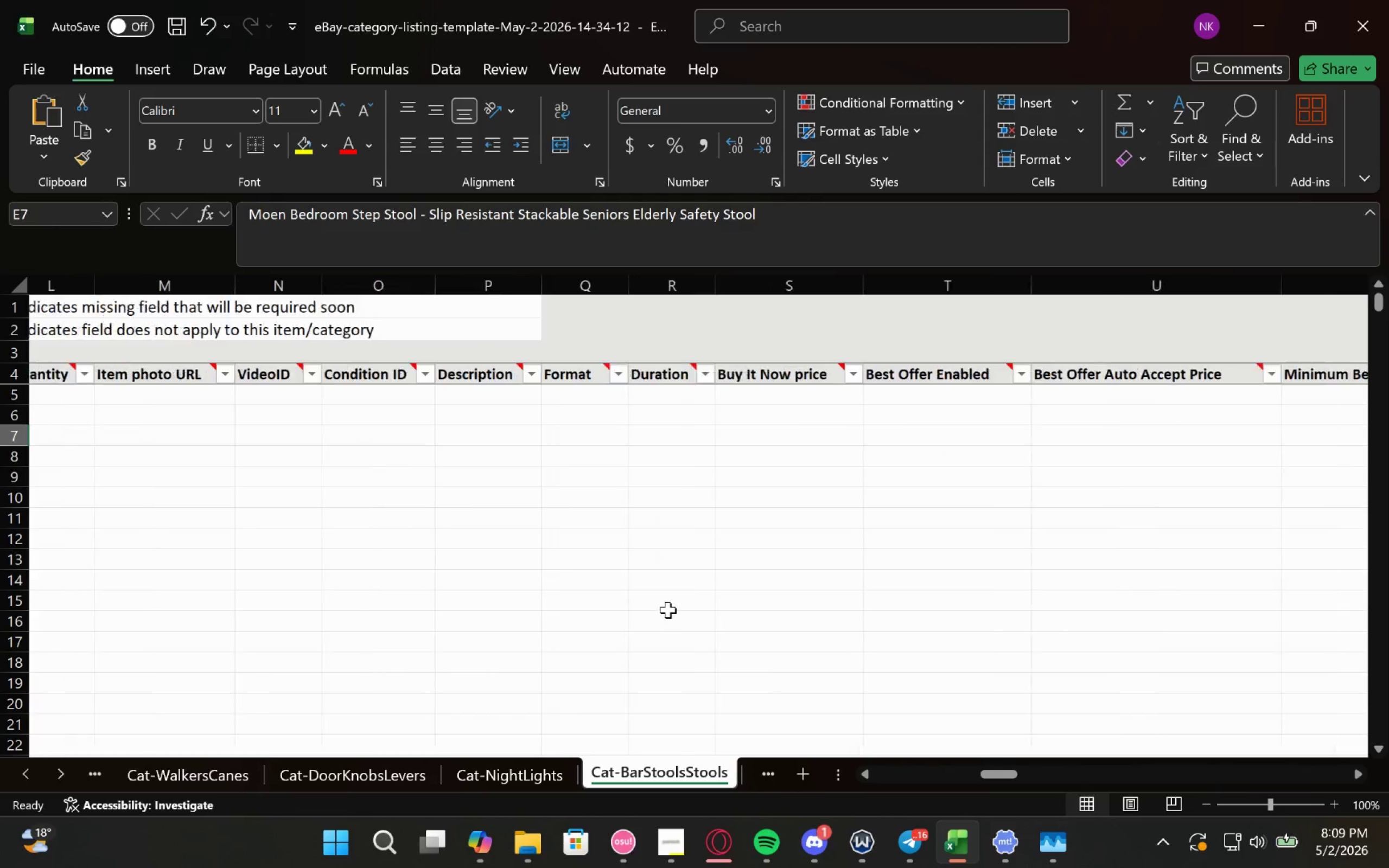 
left_click([686, 845])